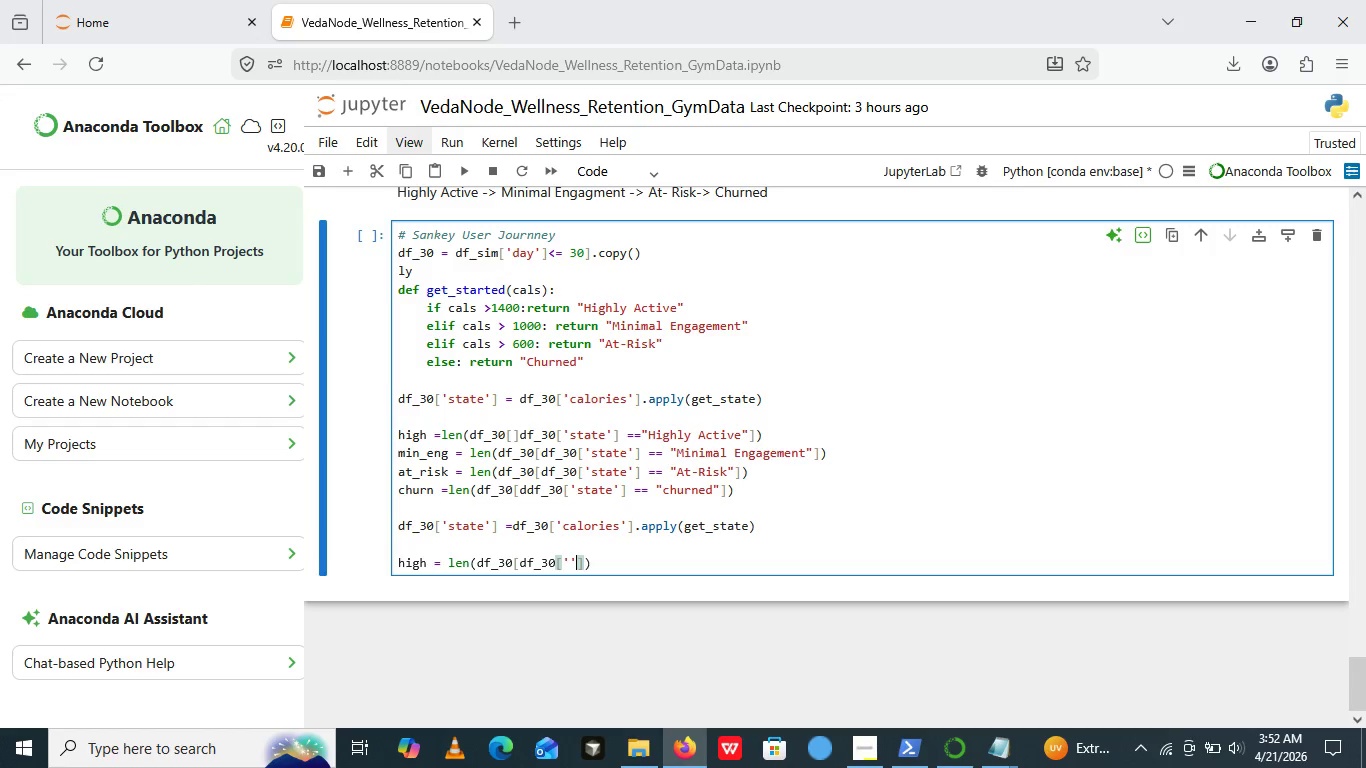 
key(ArrowLeft)
 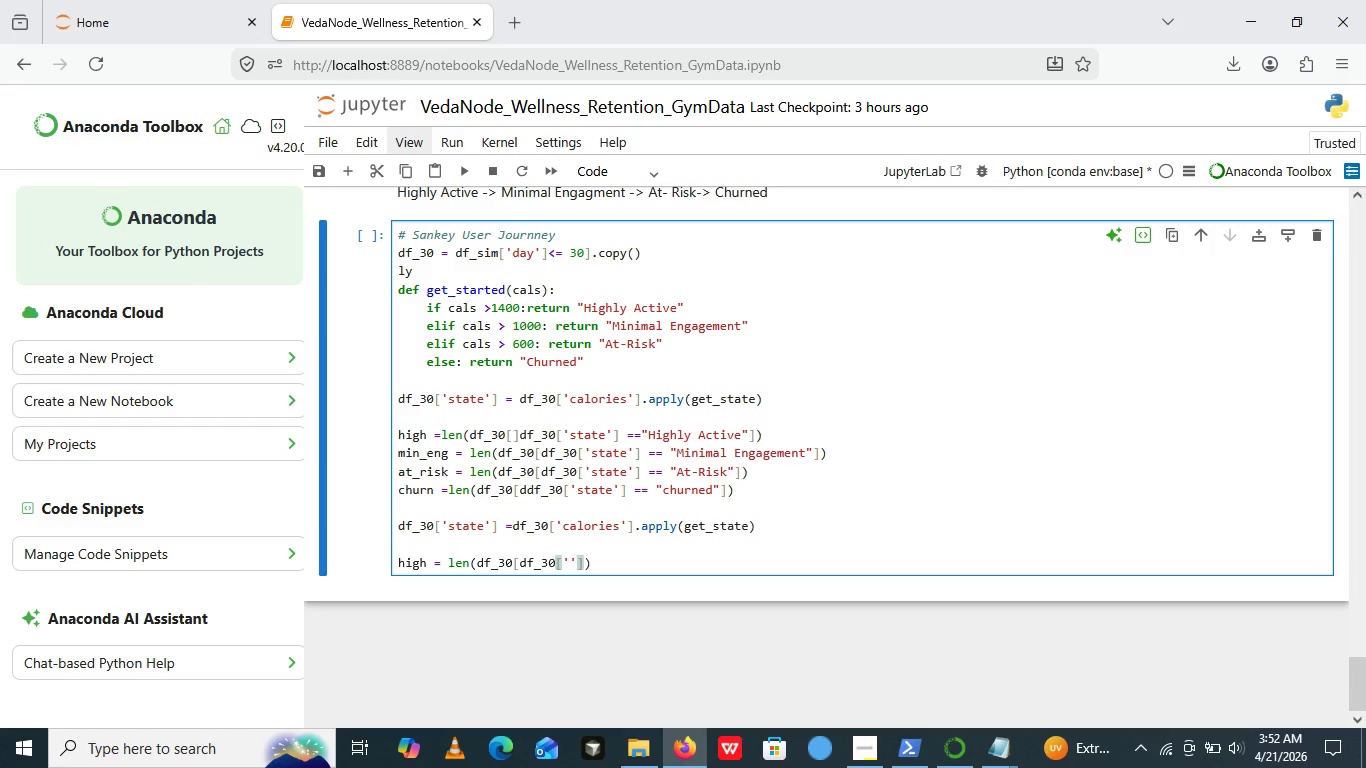 
key(Quote)
 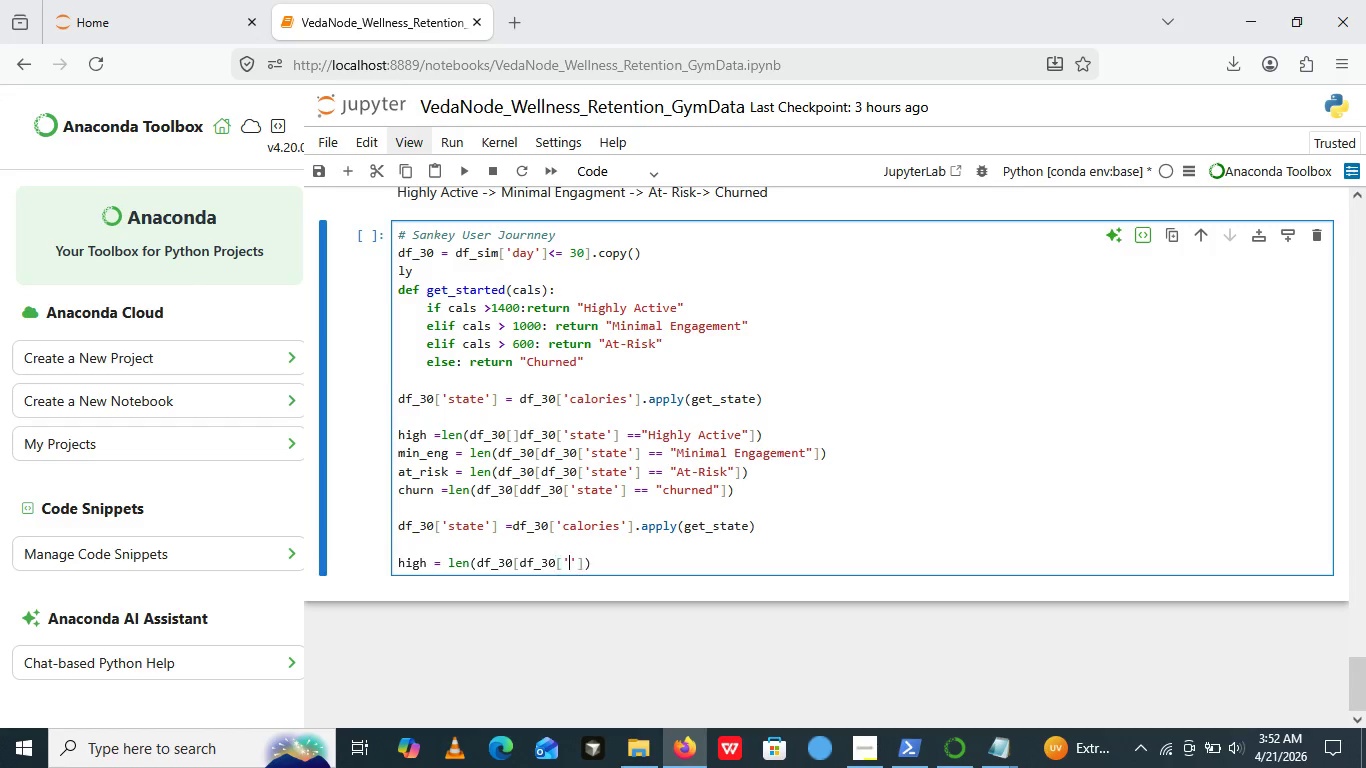 
key(Quote)
 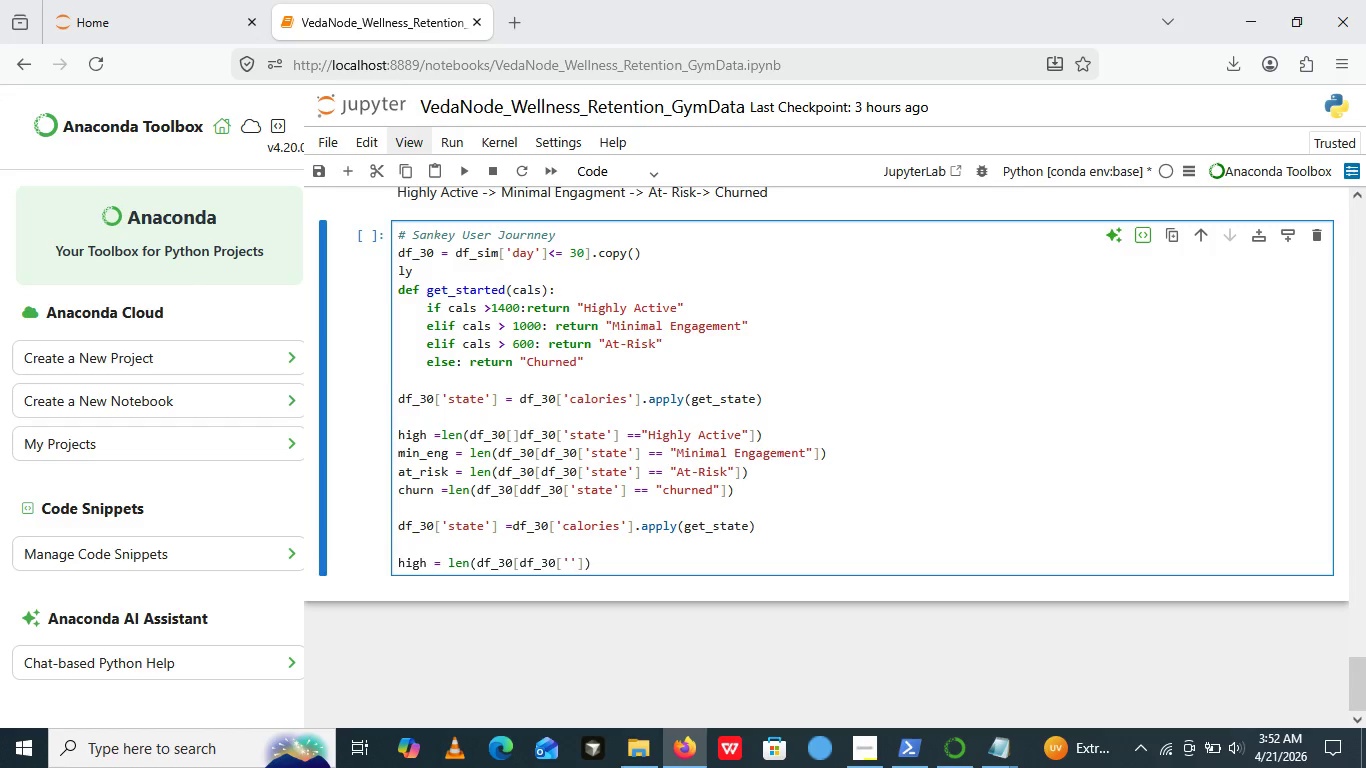 
key(ArrowLeft)
 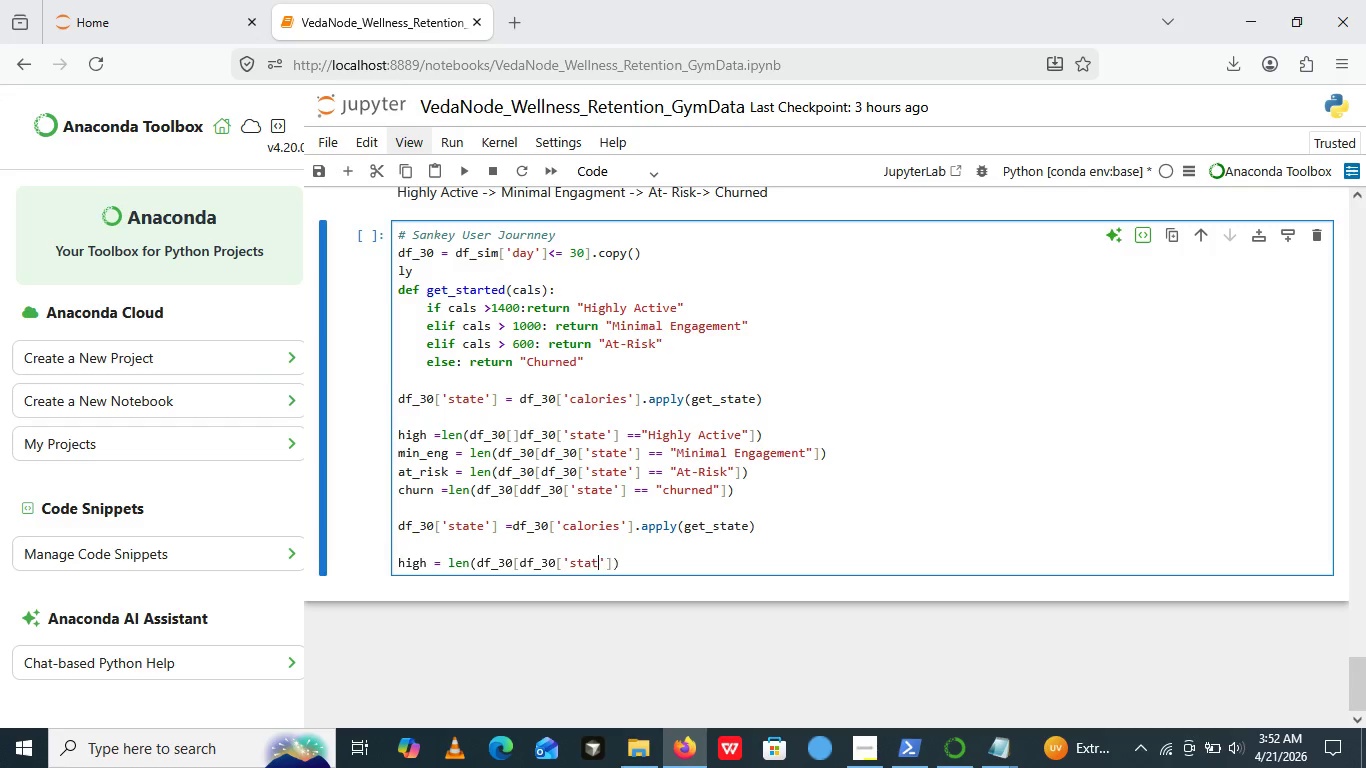 
type(states)
 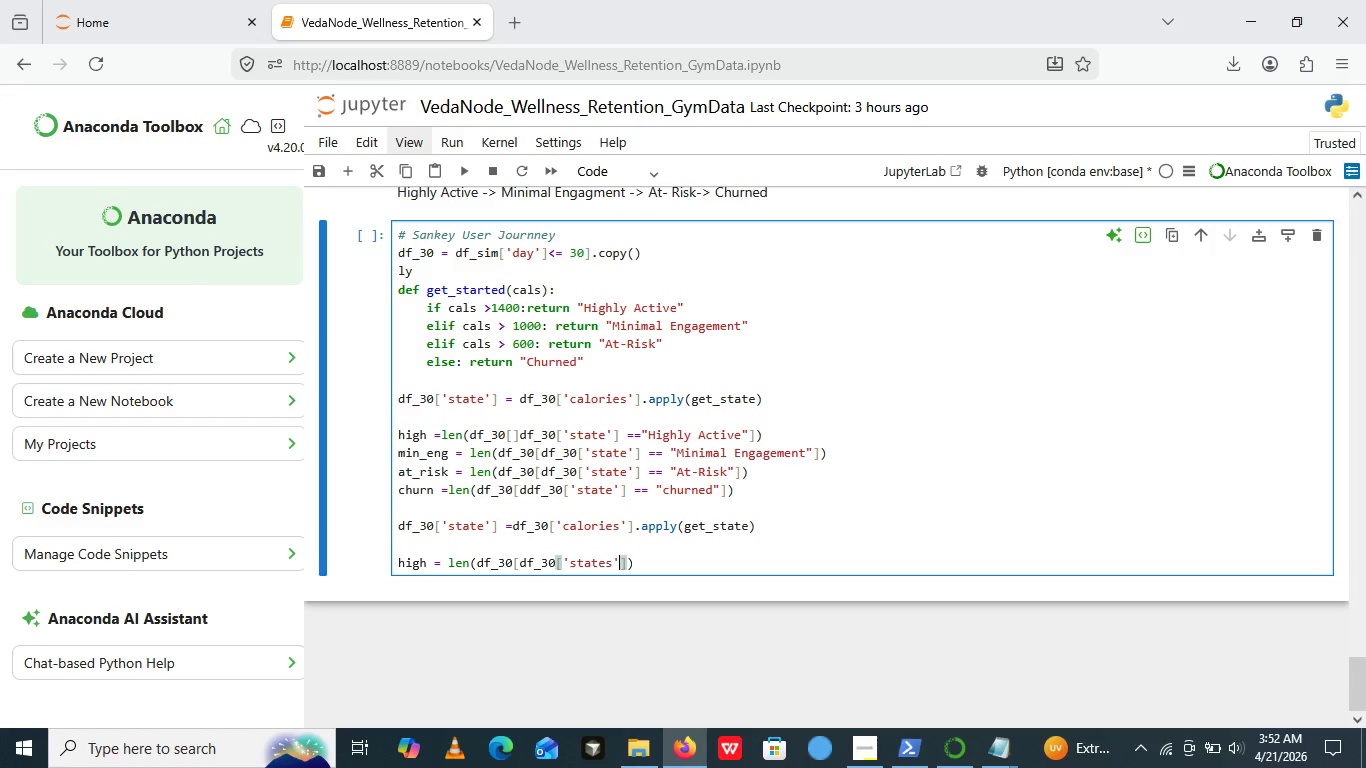 
key(ArrowRight)
 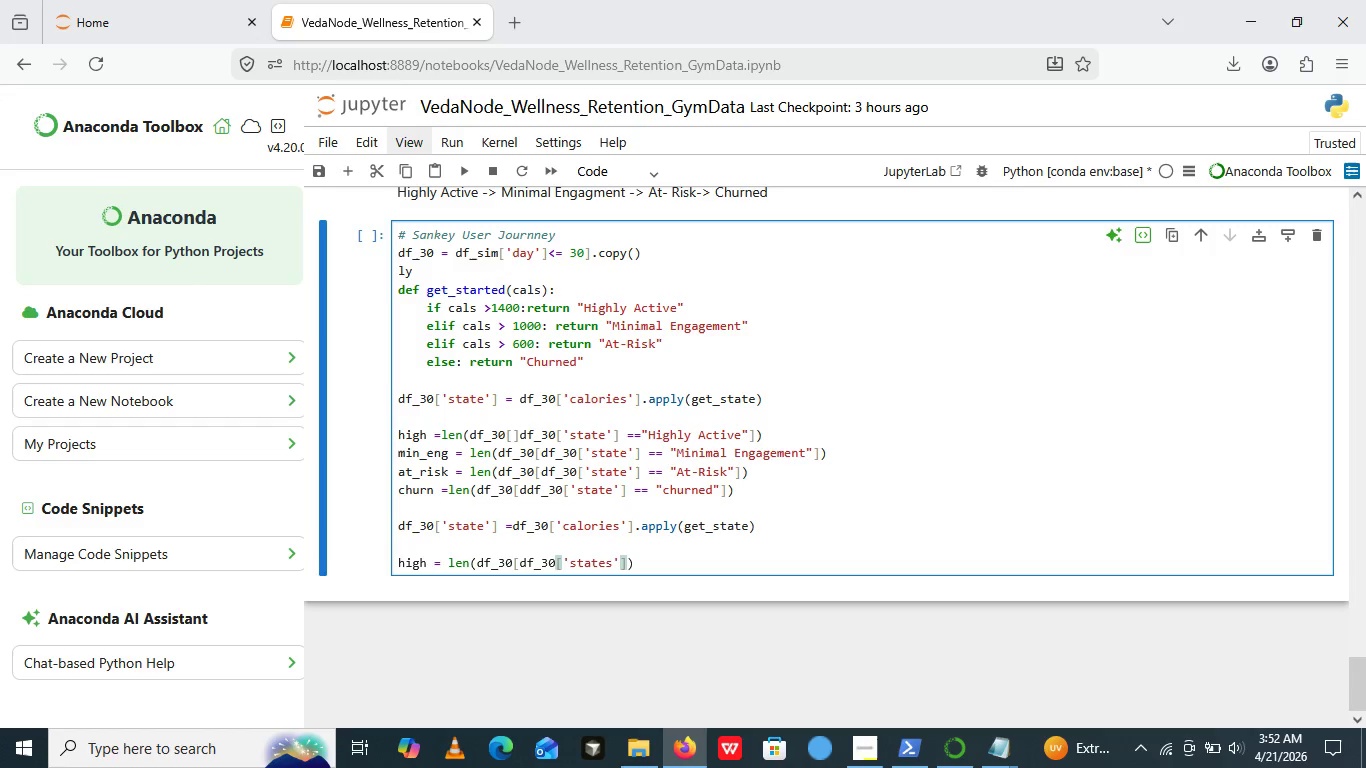 
key(ArrowRight)
 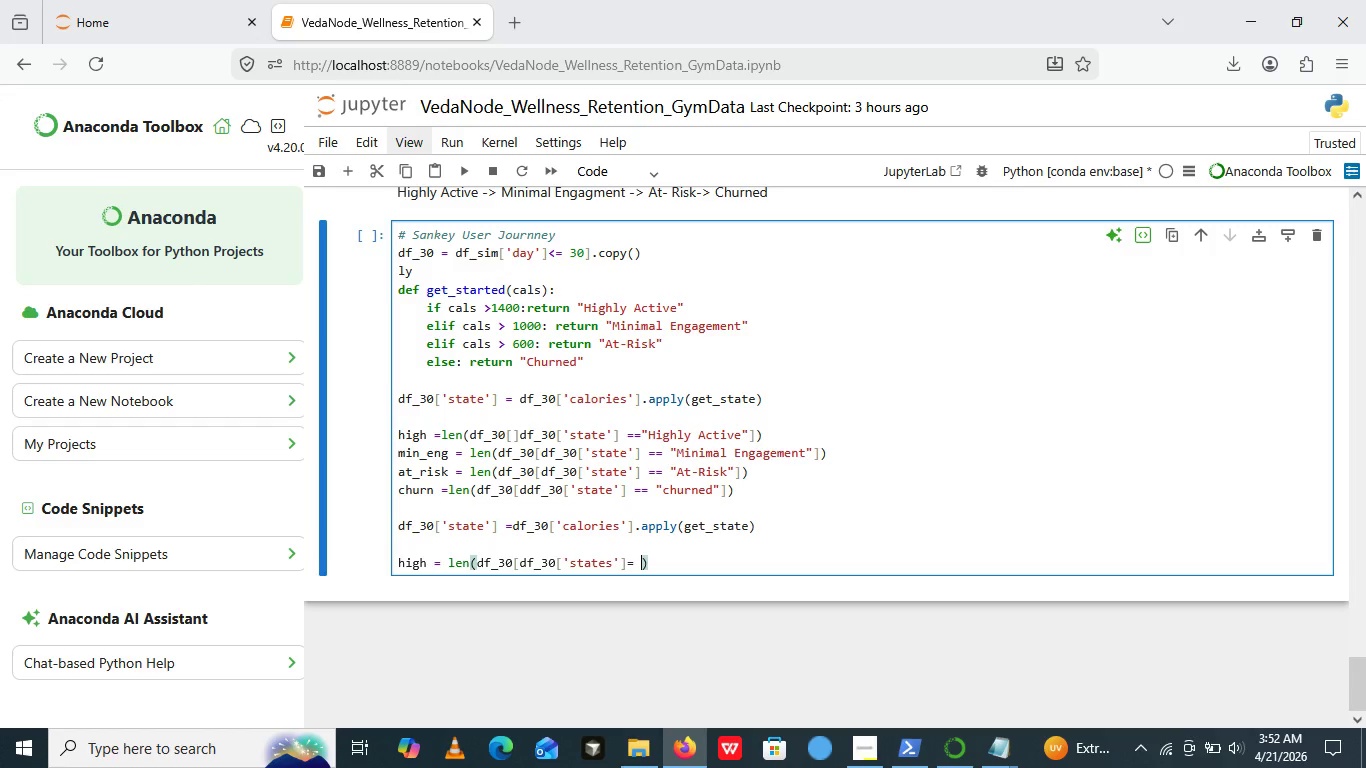 
key(Equal)
 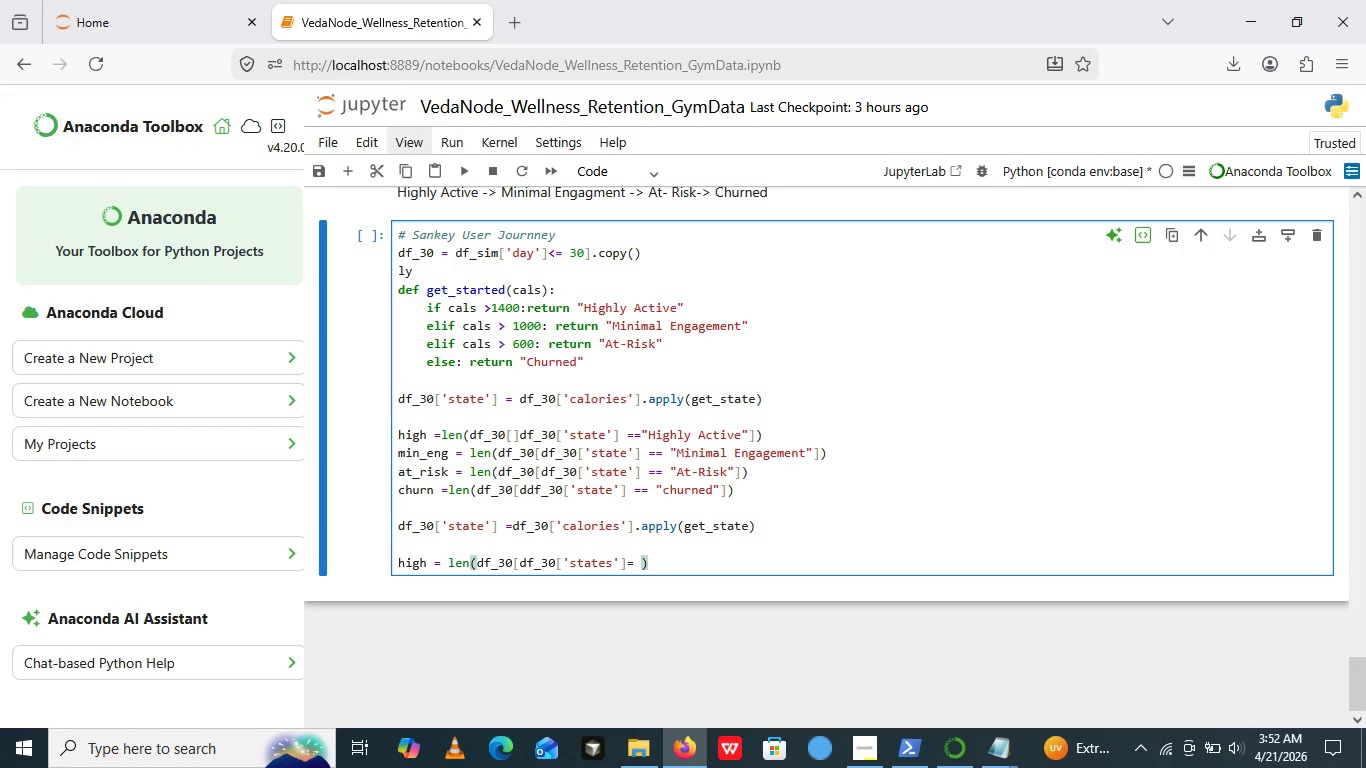 
key(Space)
 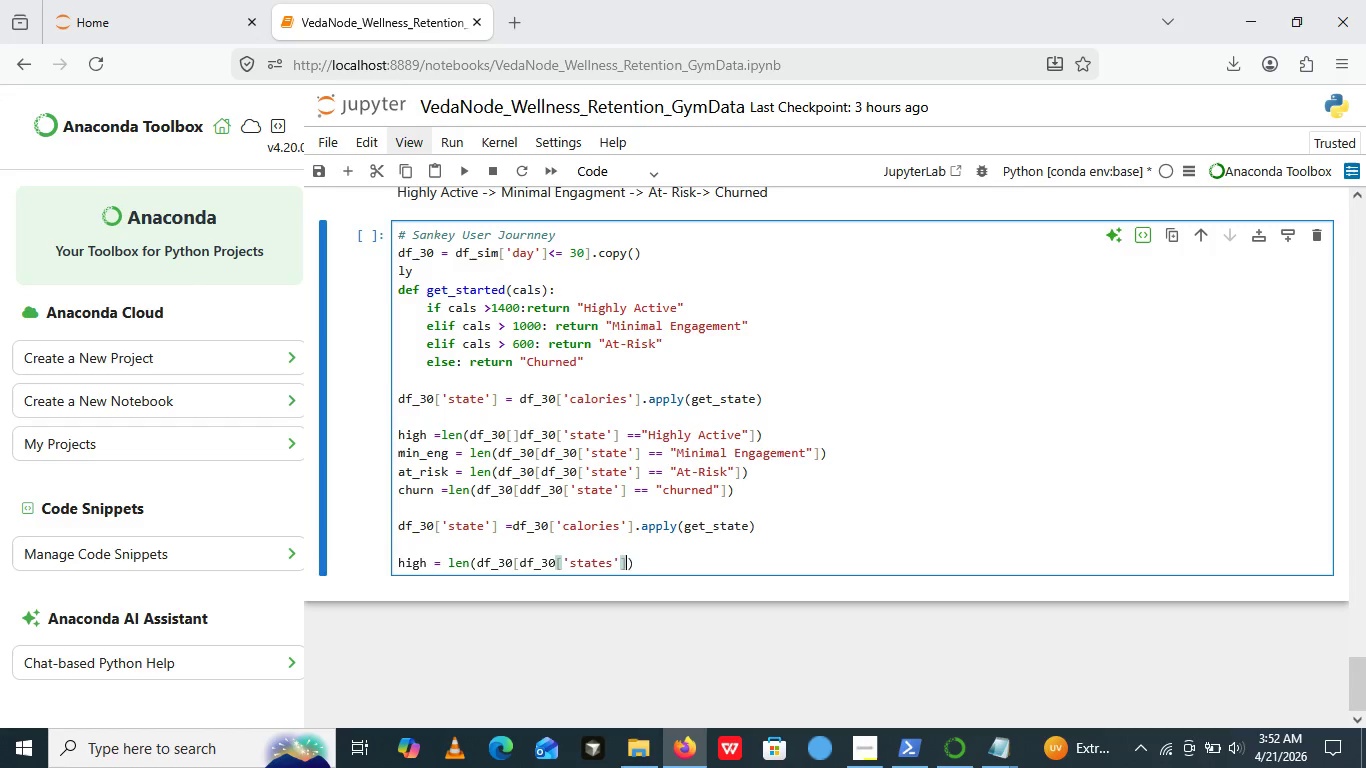 
key(Backspace)
 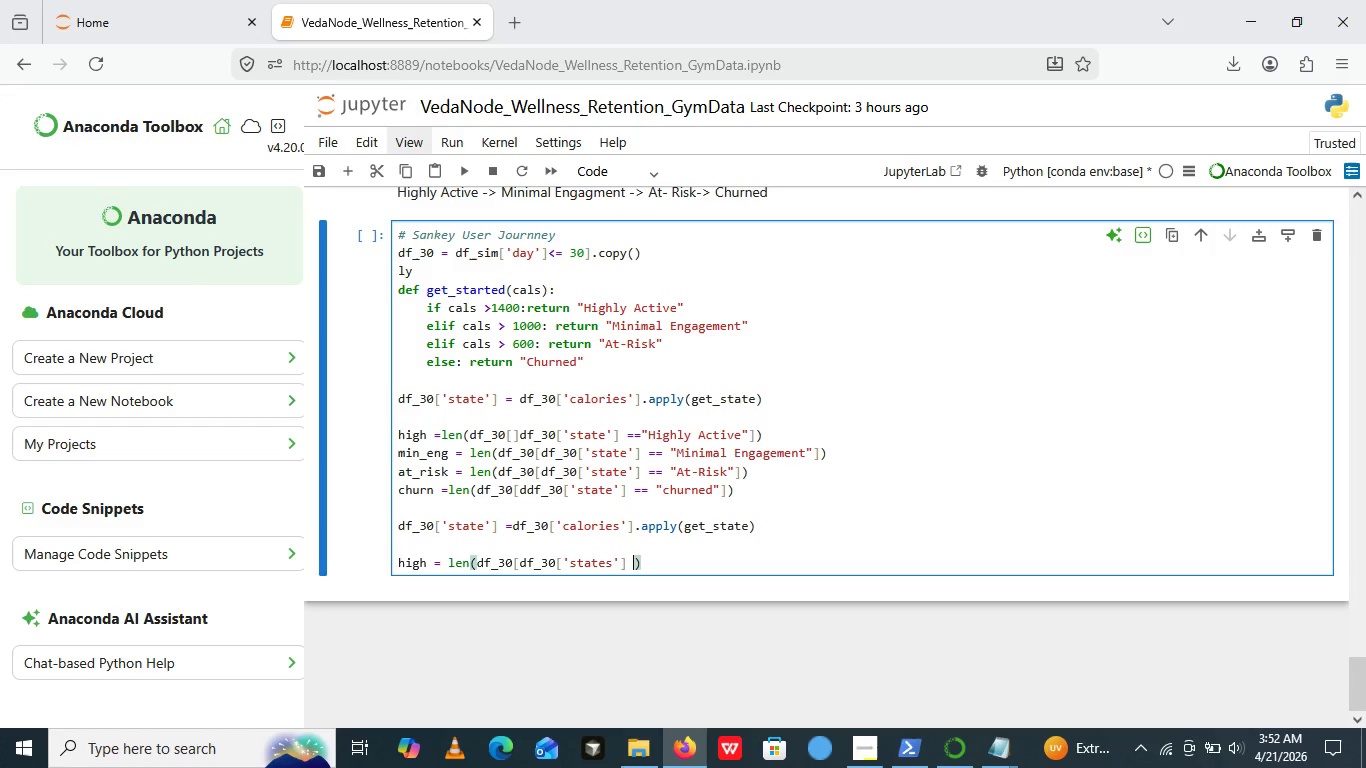 
key(Backspace)
 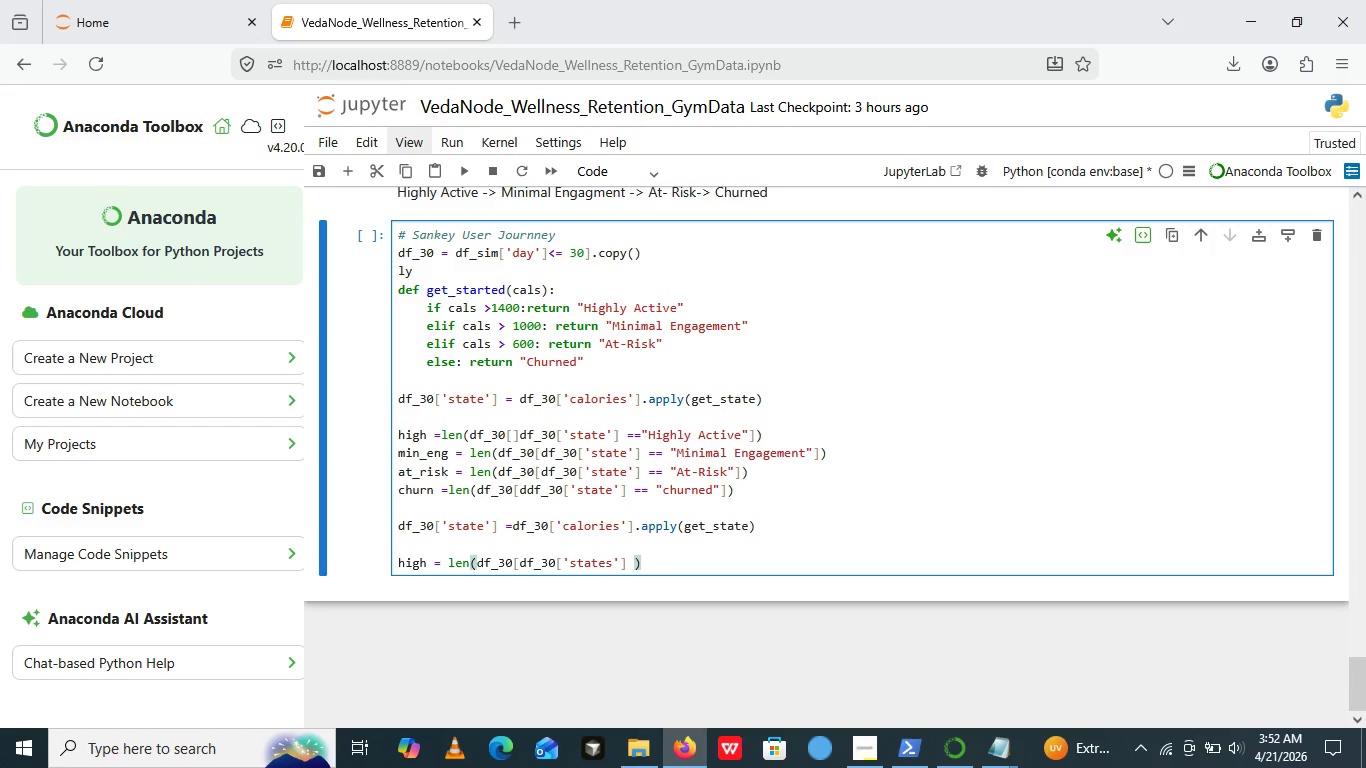 
key(Space)
 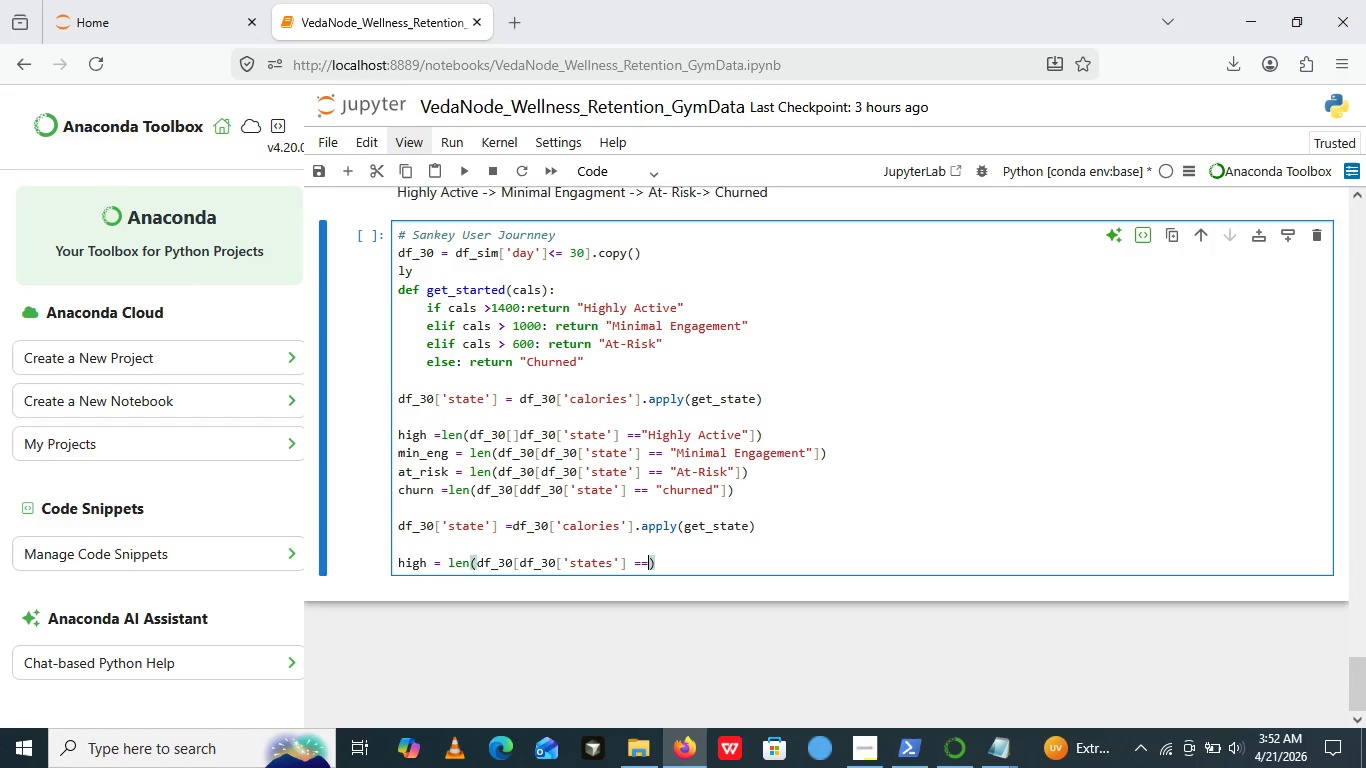 
key(Equal)
 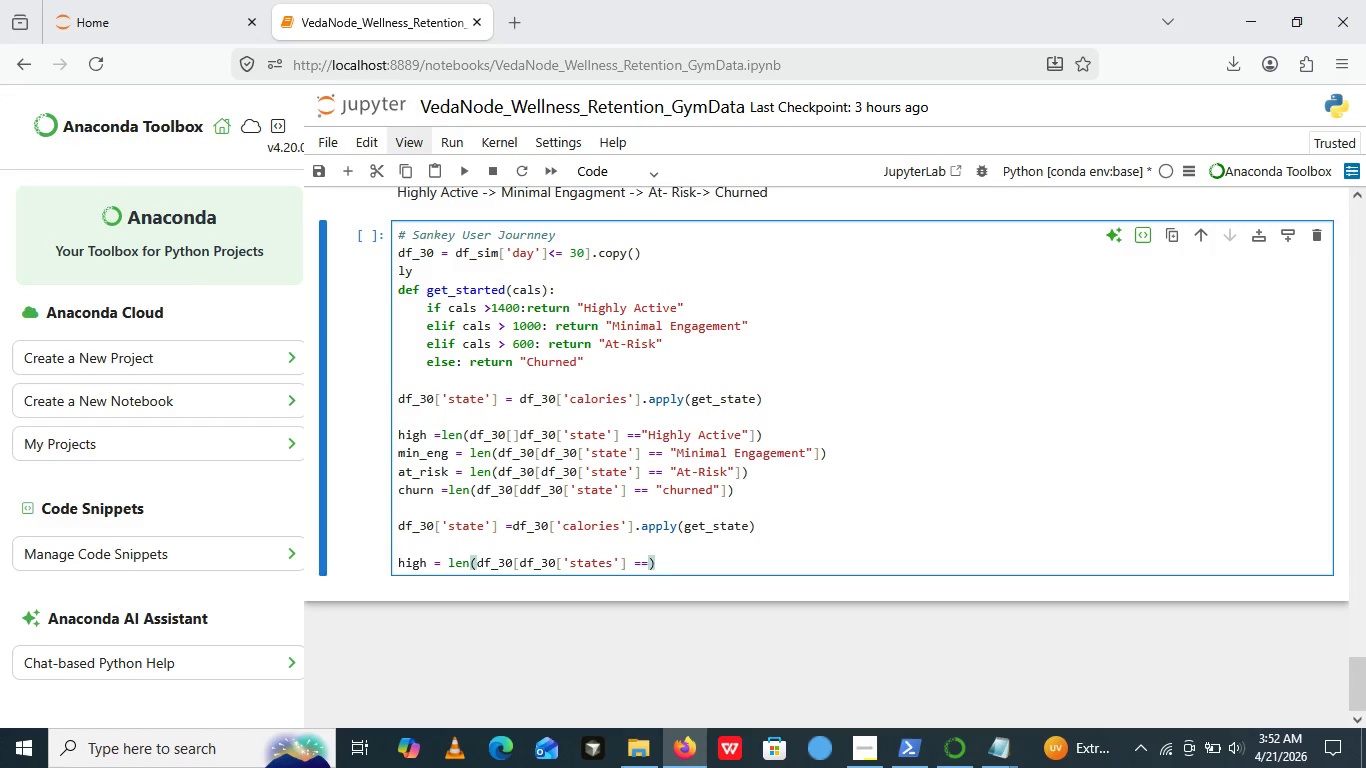 
key(Equal)
 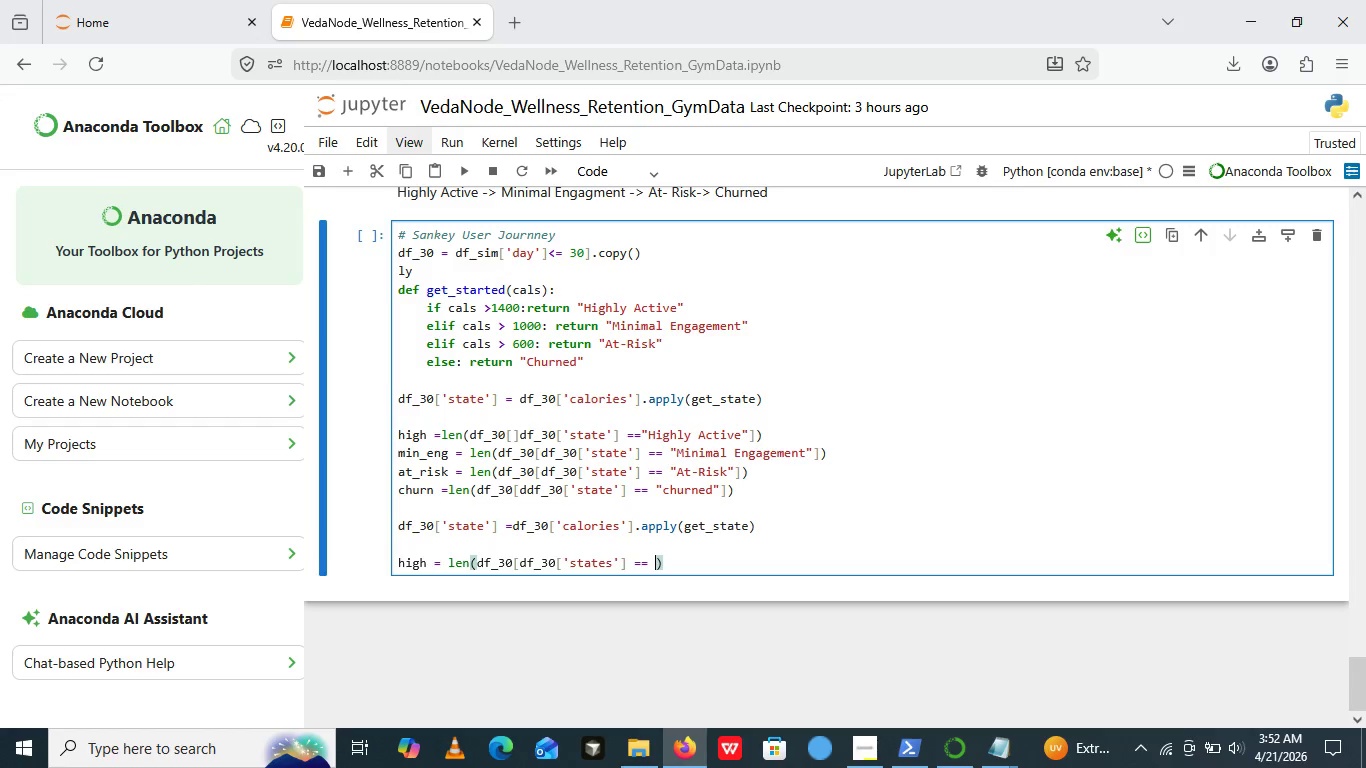 
key(Space)
 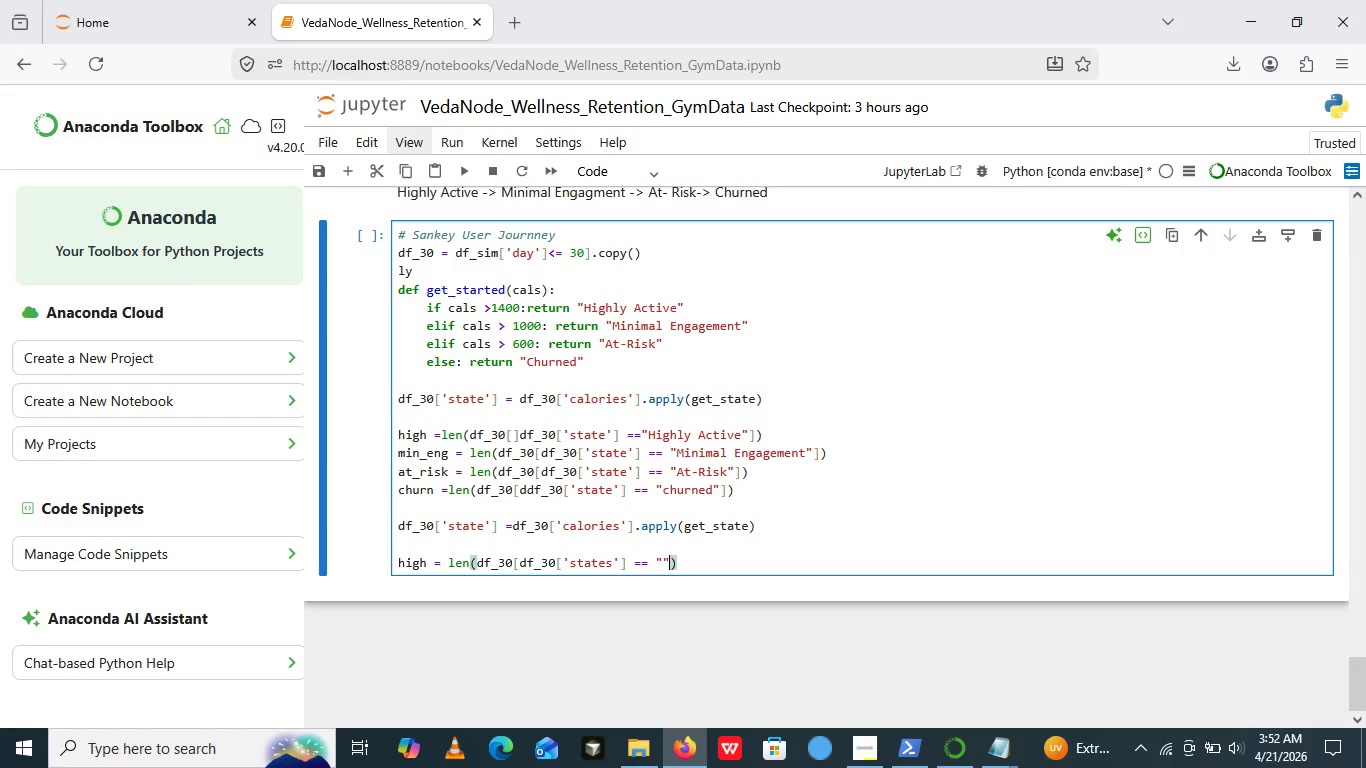 
key(Shift+Quote)
 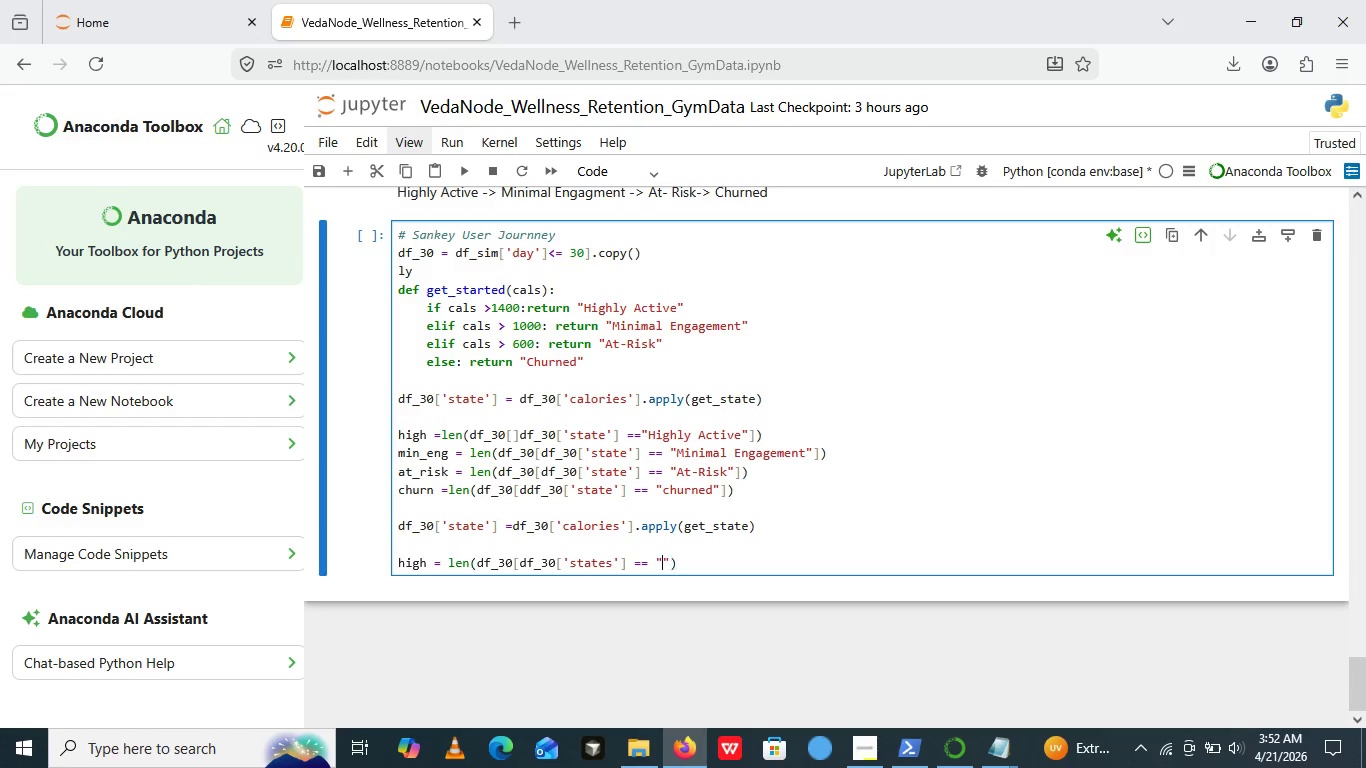 
key(Shift+Quote)
 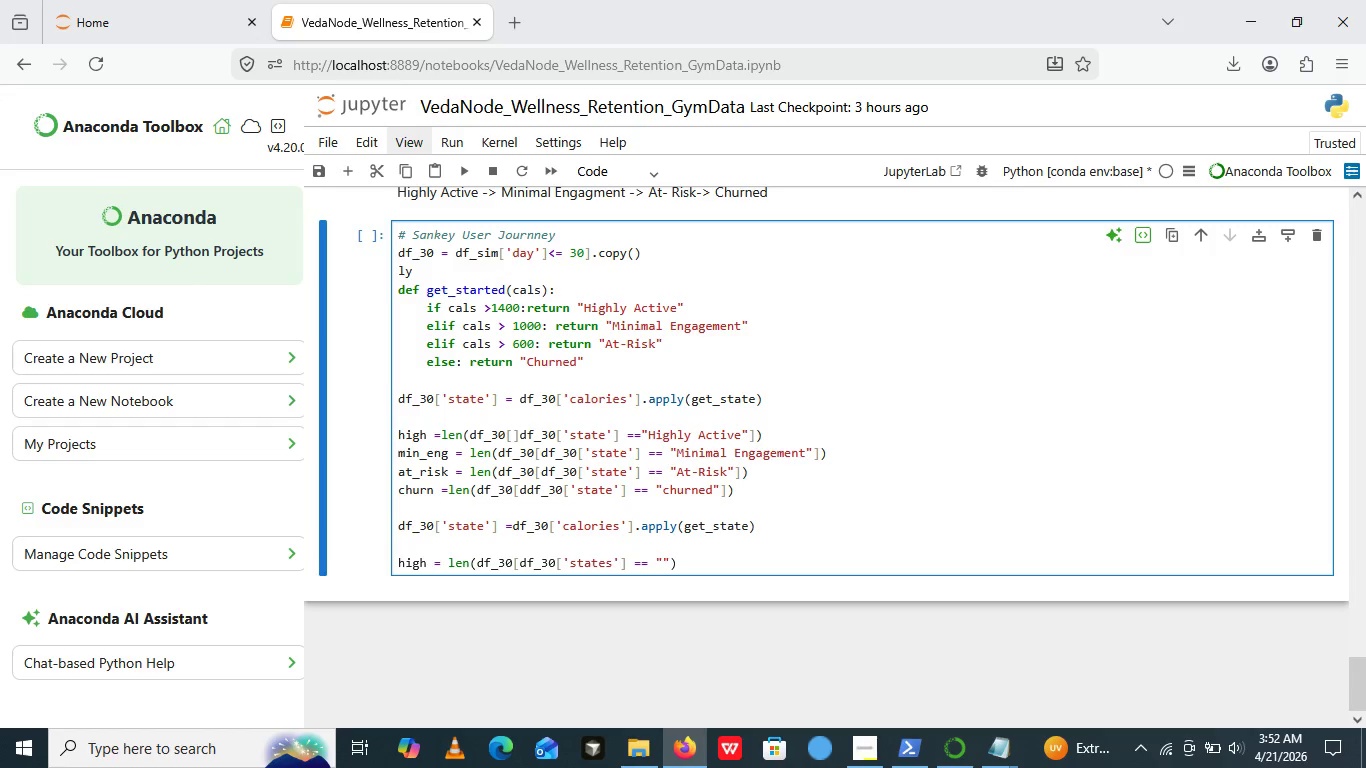 
key(ArrowLeft)
 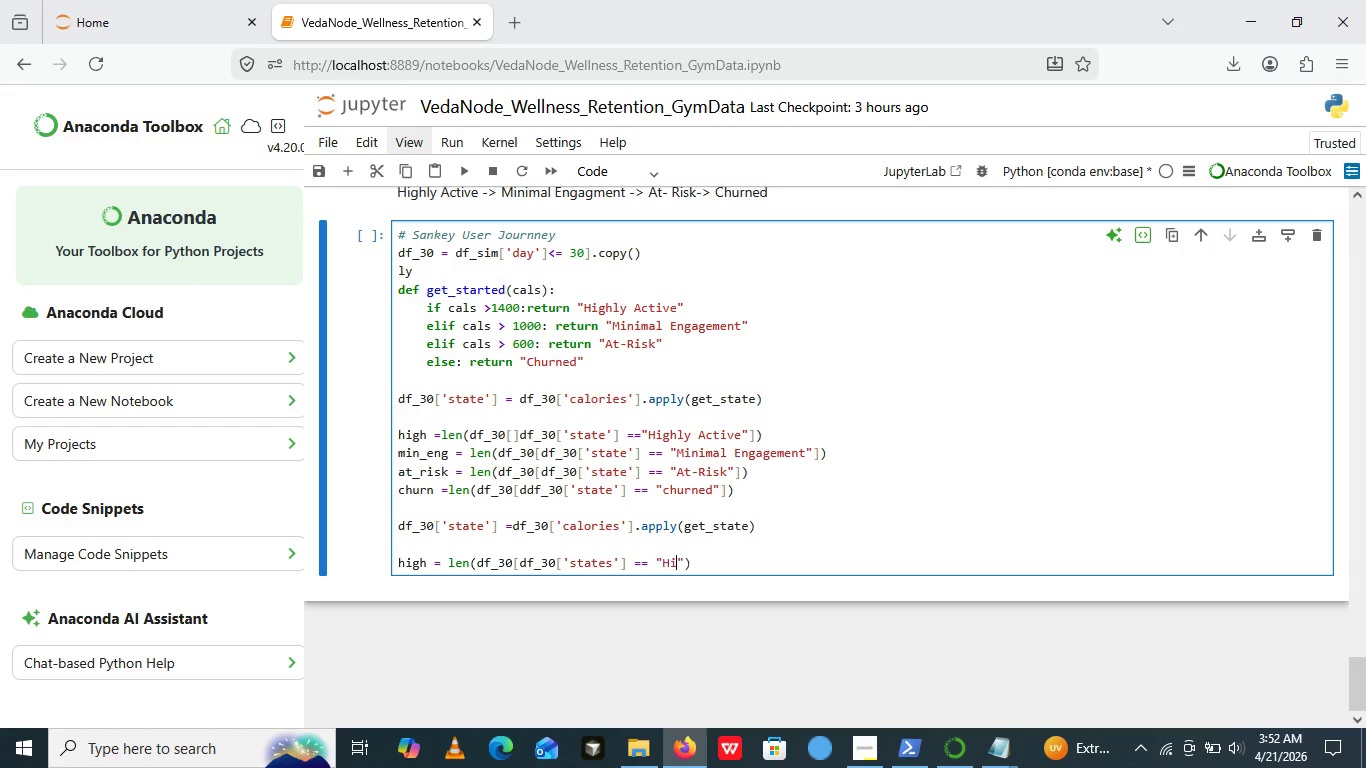 
type(Highly Activ)
key(Backspace)
 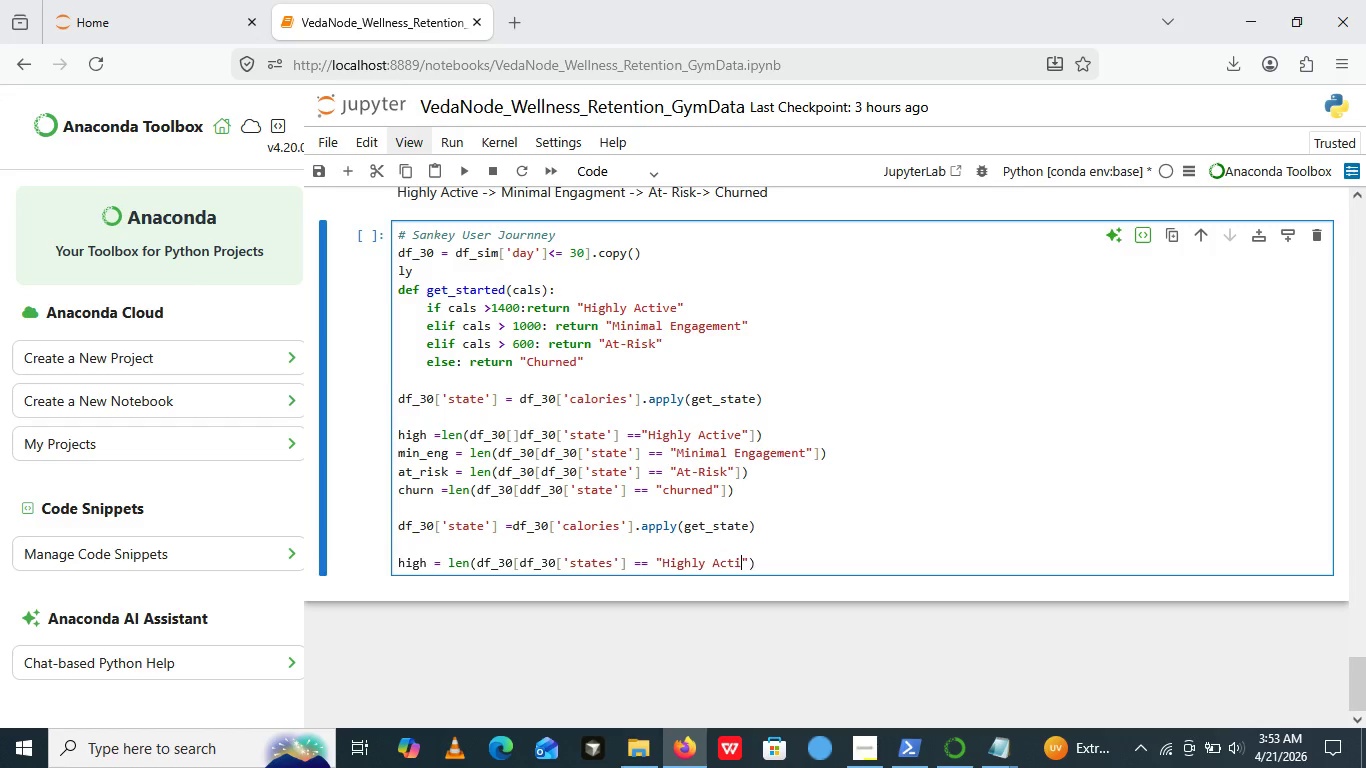 
wait(5.36)
 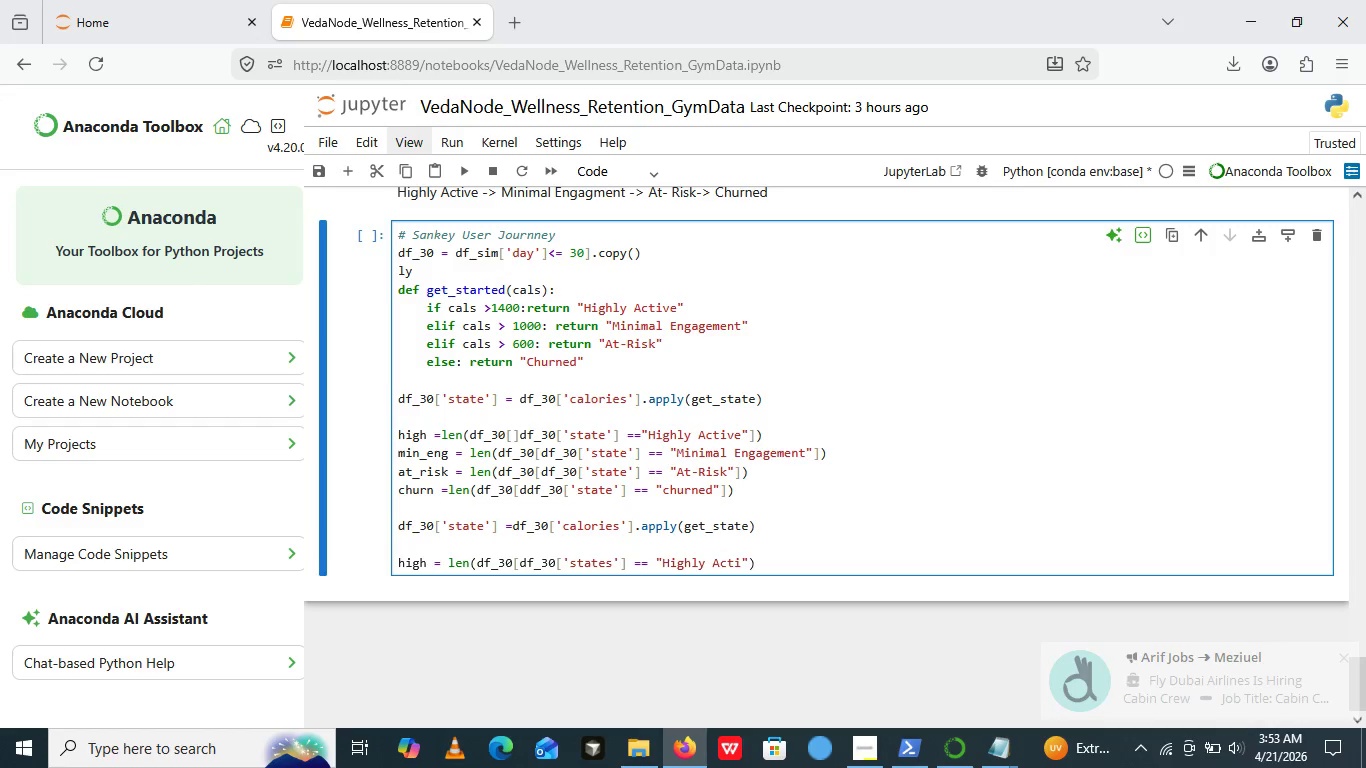 
type(ve)
 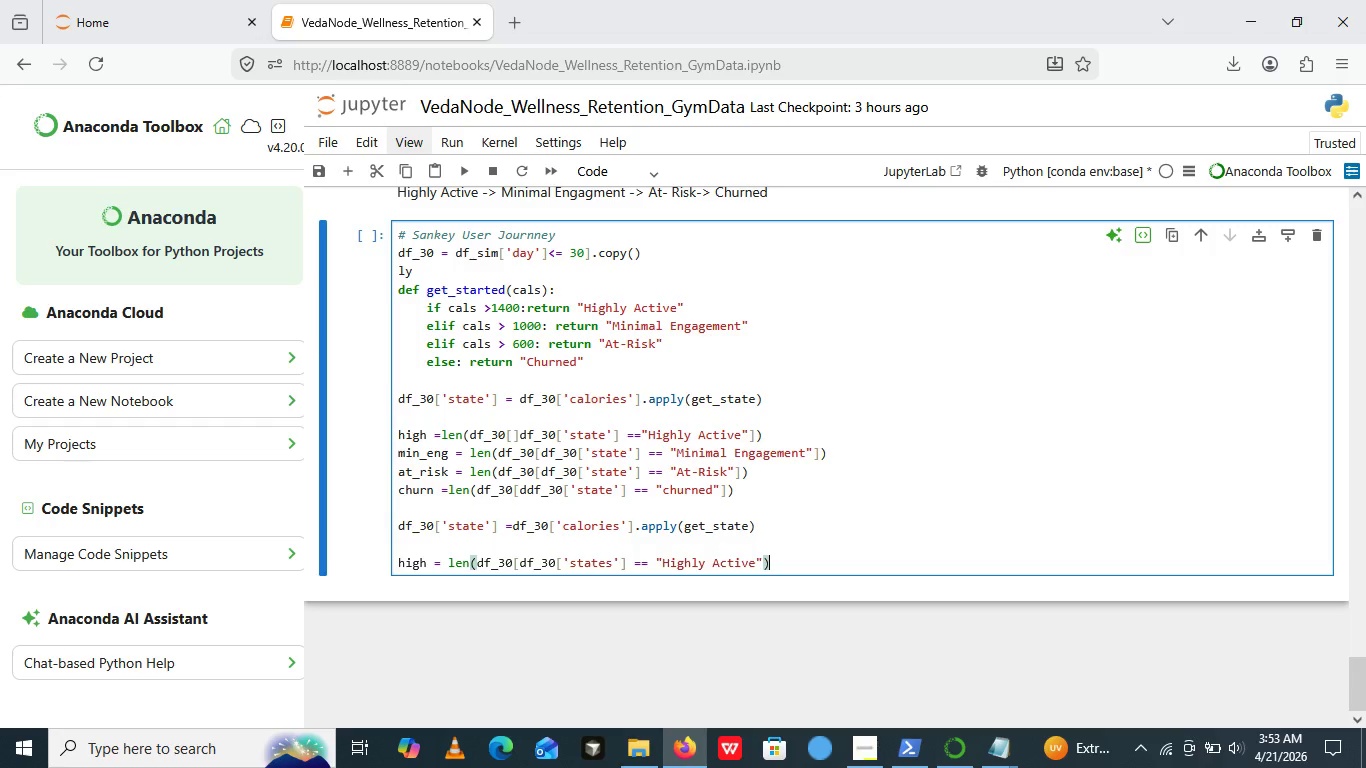 
key(ArrowRight)
 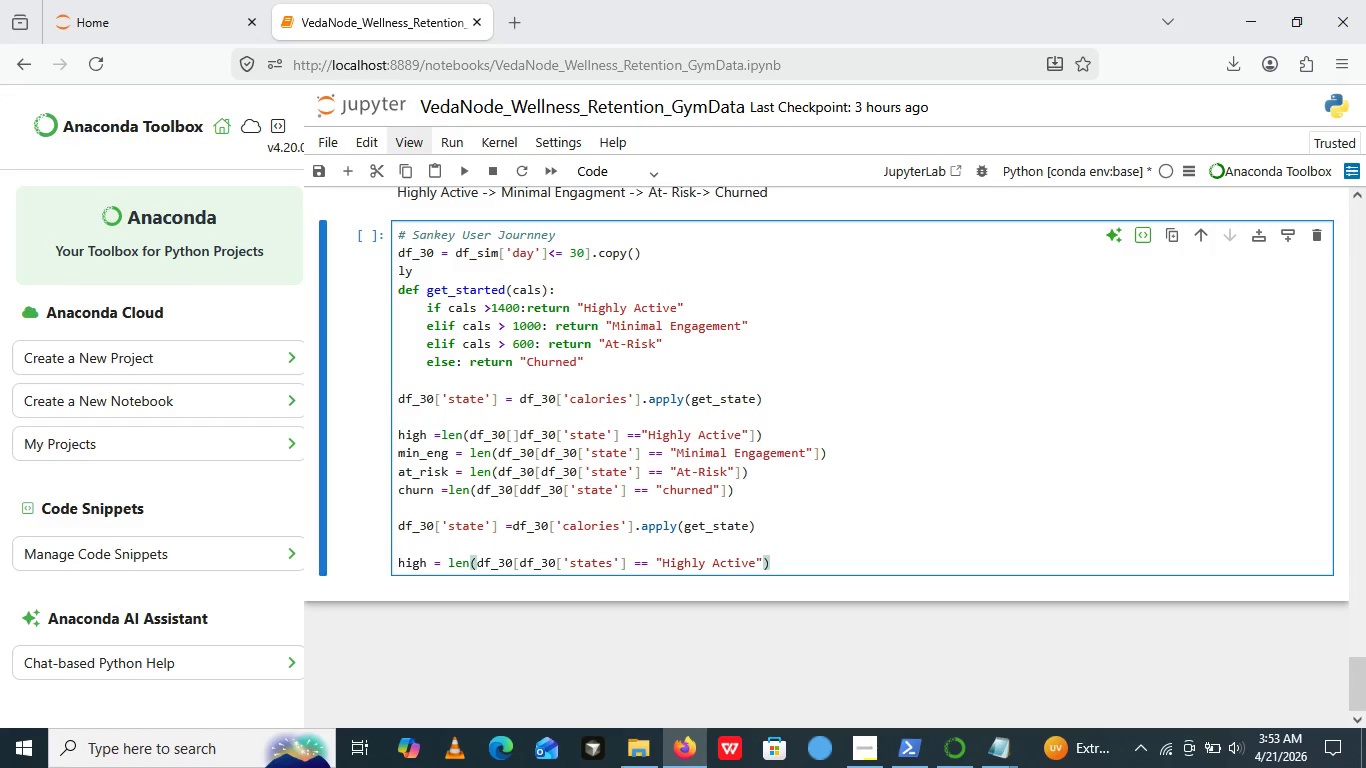 
key(ArrowRight)
 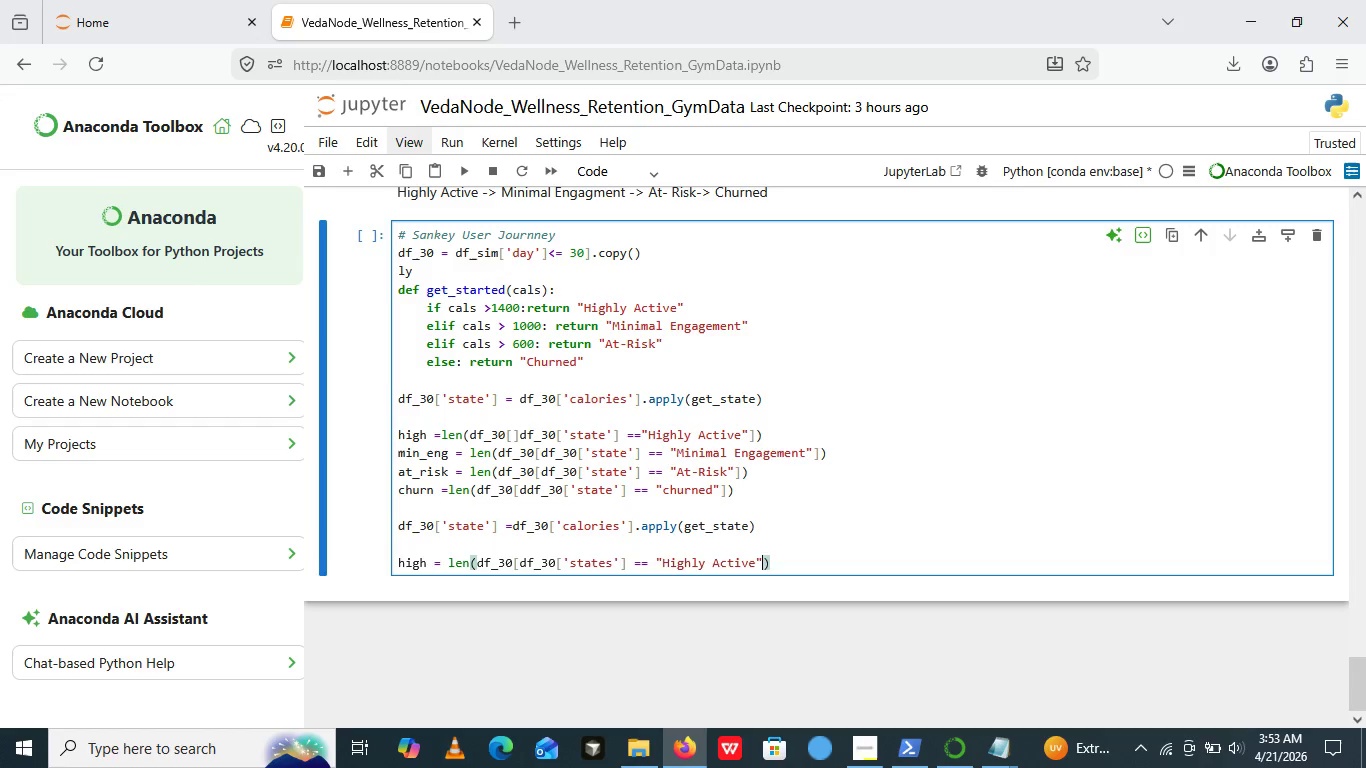 
key(ArrowLeft)
 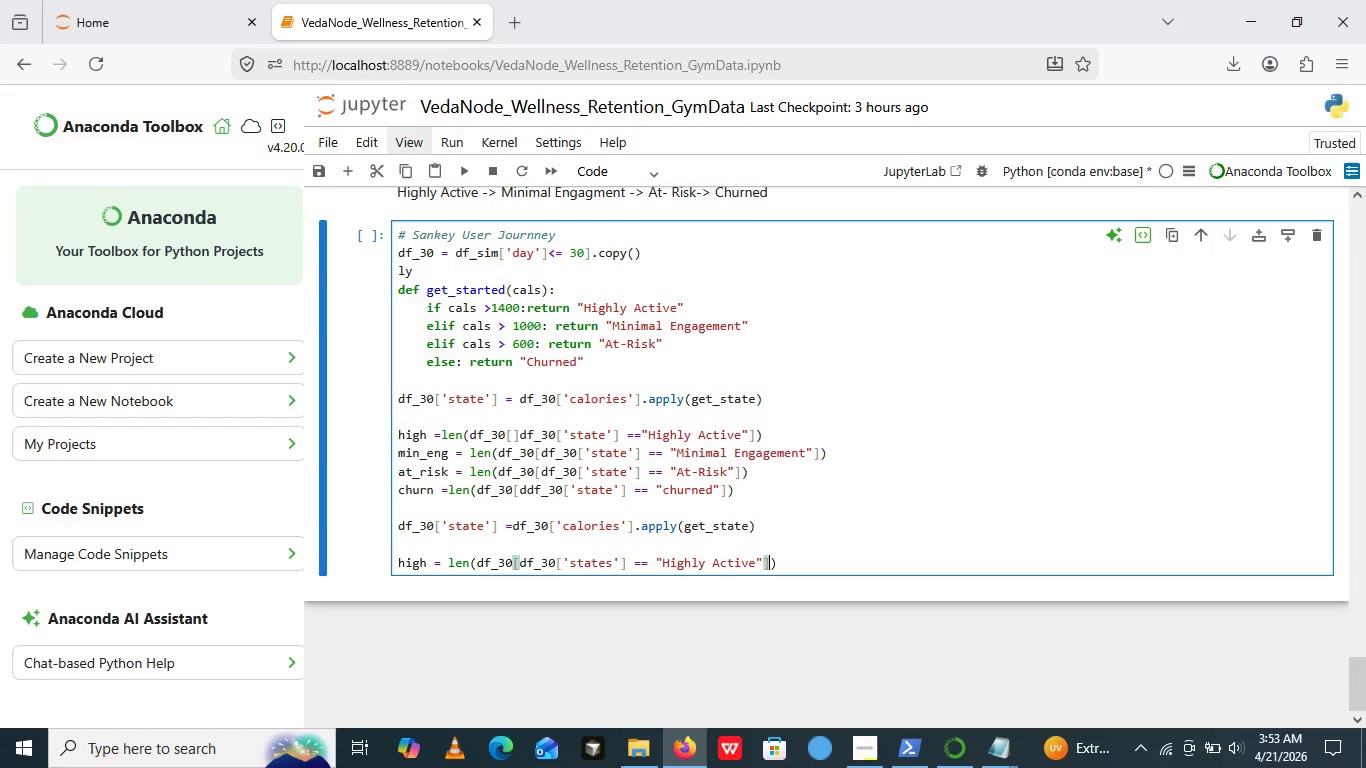 
key(BracketRight)
 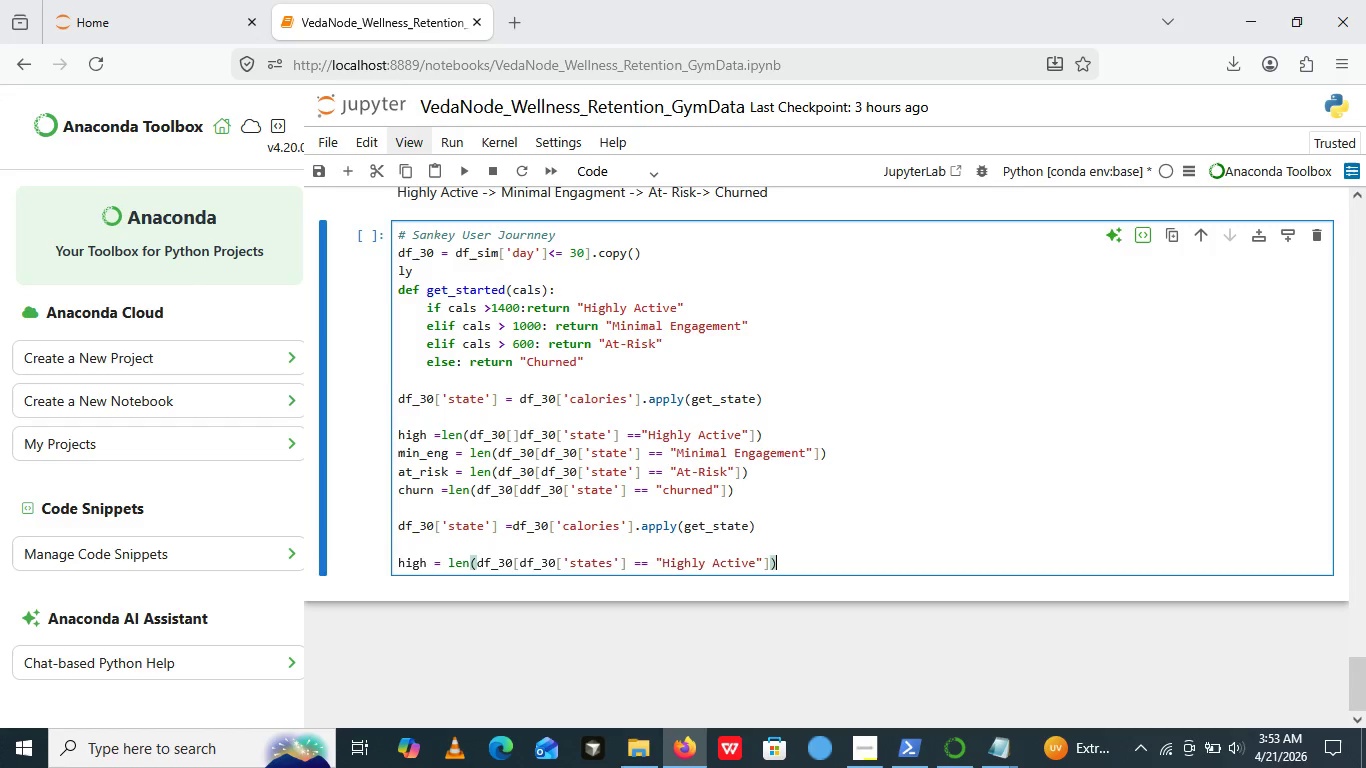 
key(ArrowRight)
 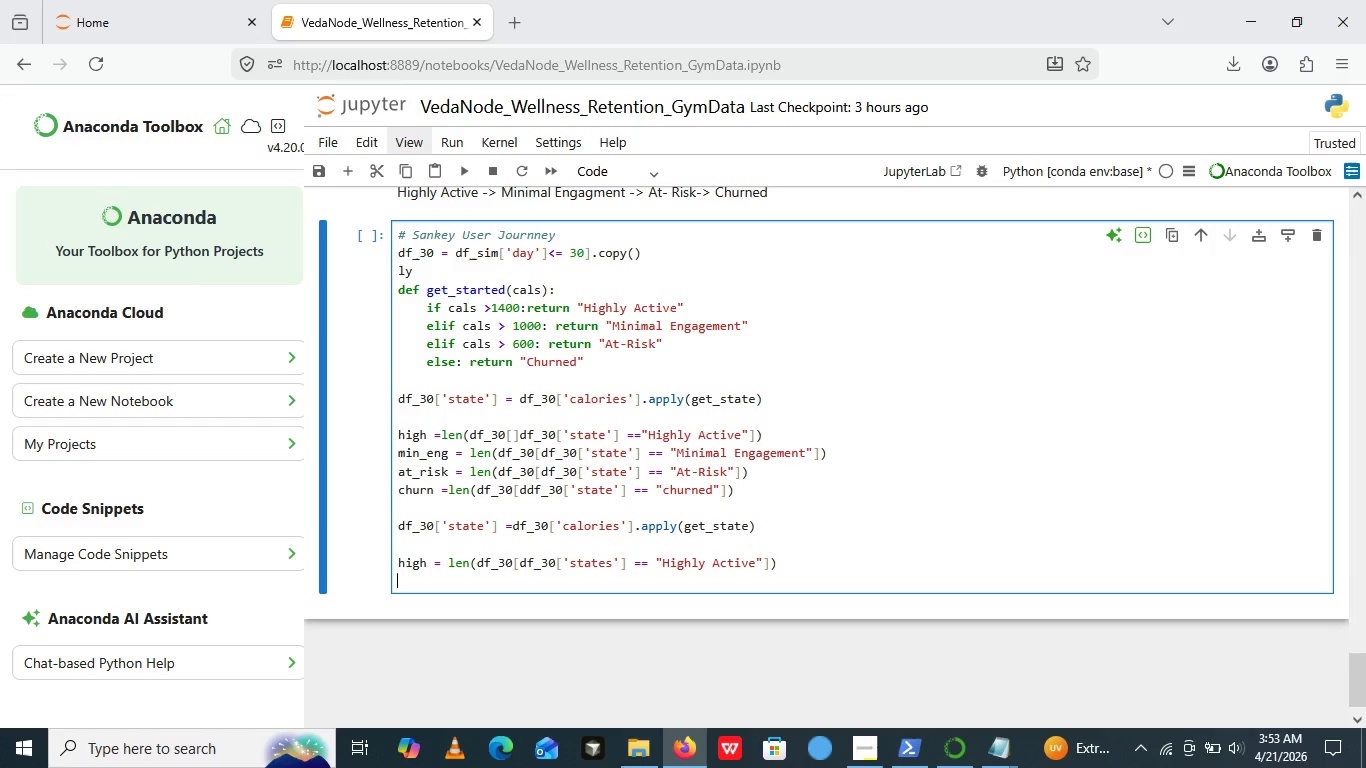 
key(Enter)
 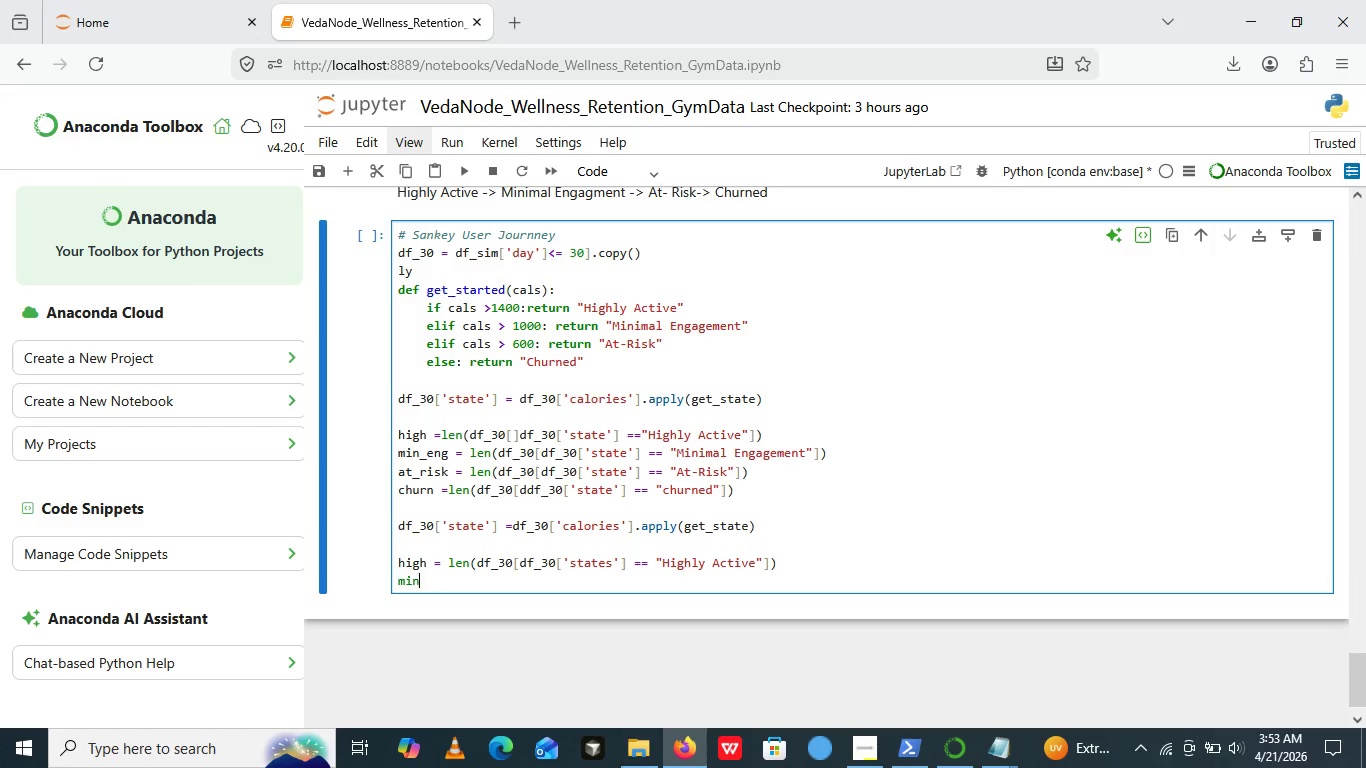 
type(min_eng )
key(Backspace)
type( = len())
 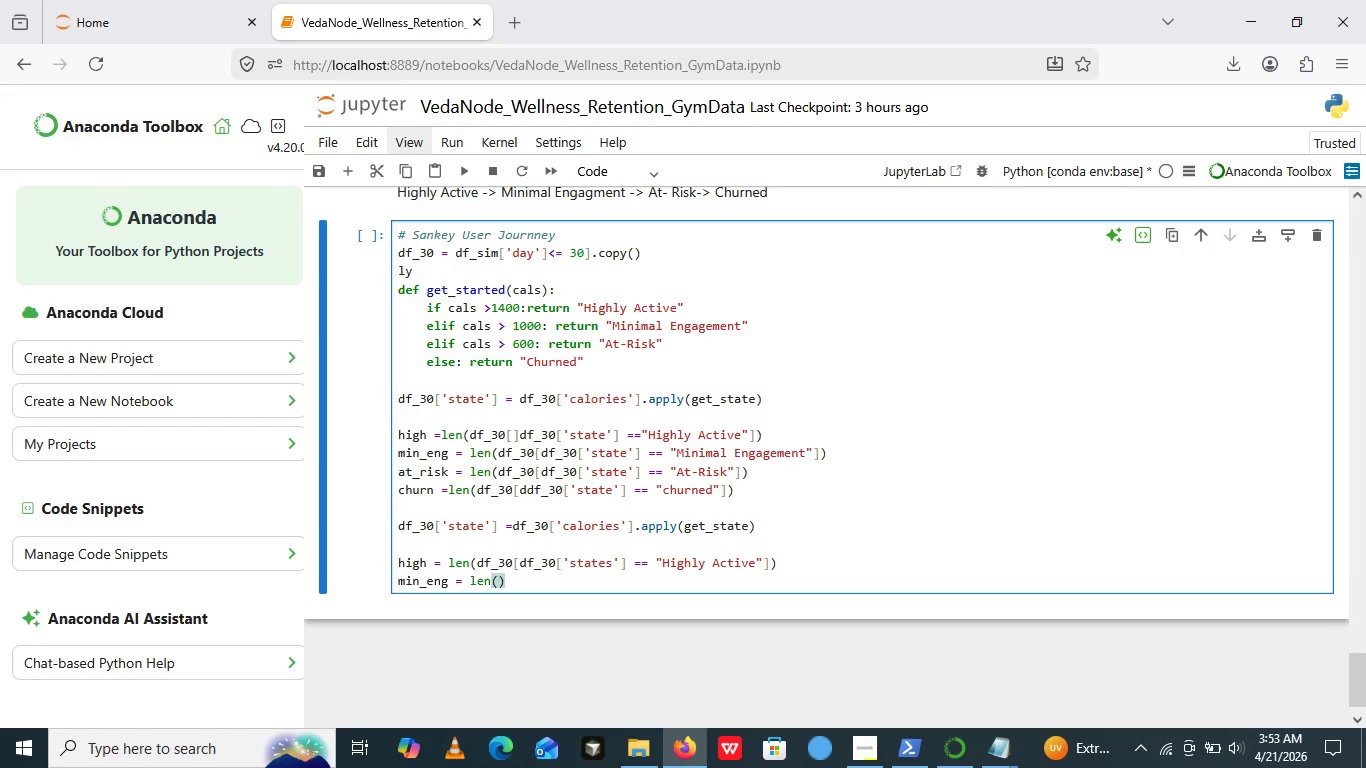 
key(ArrowLeft)
 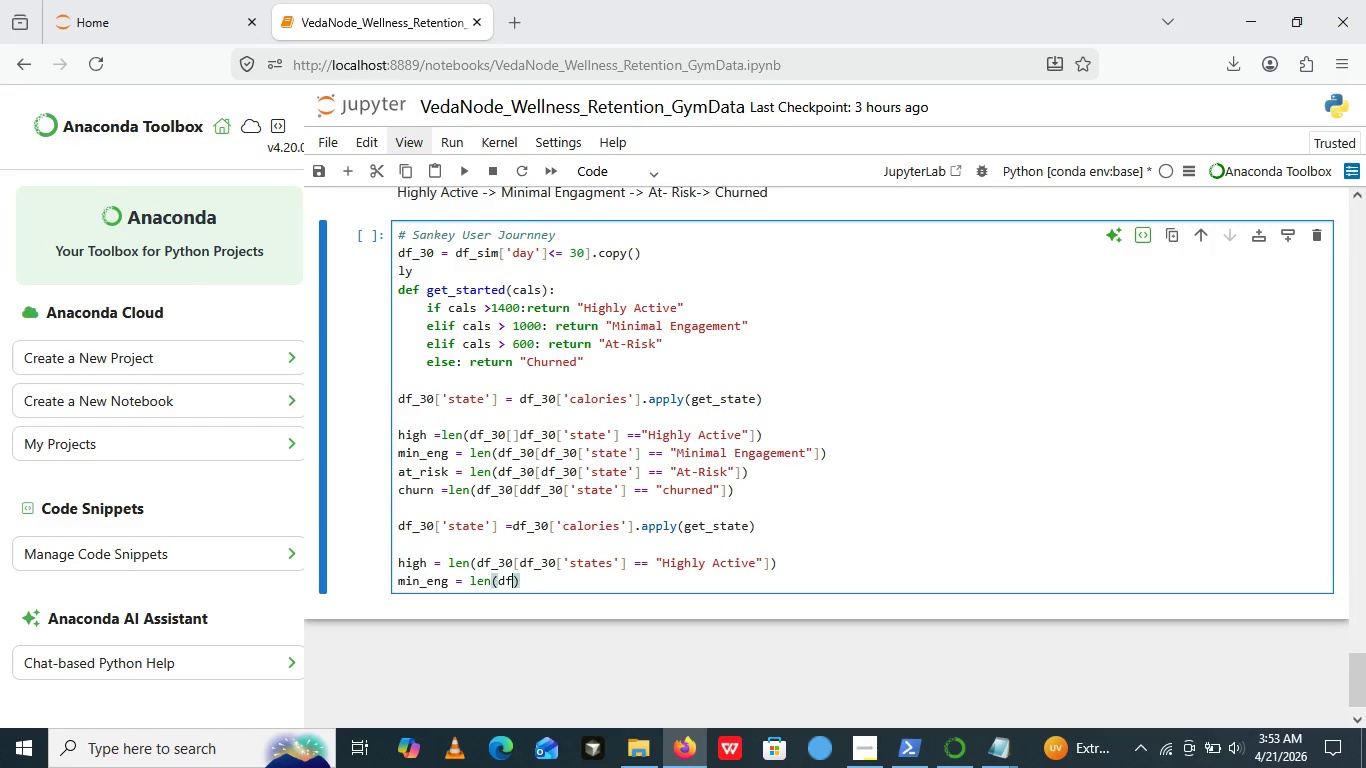 
type(df_30)
 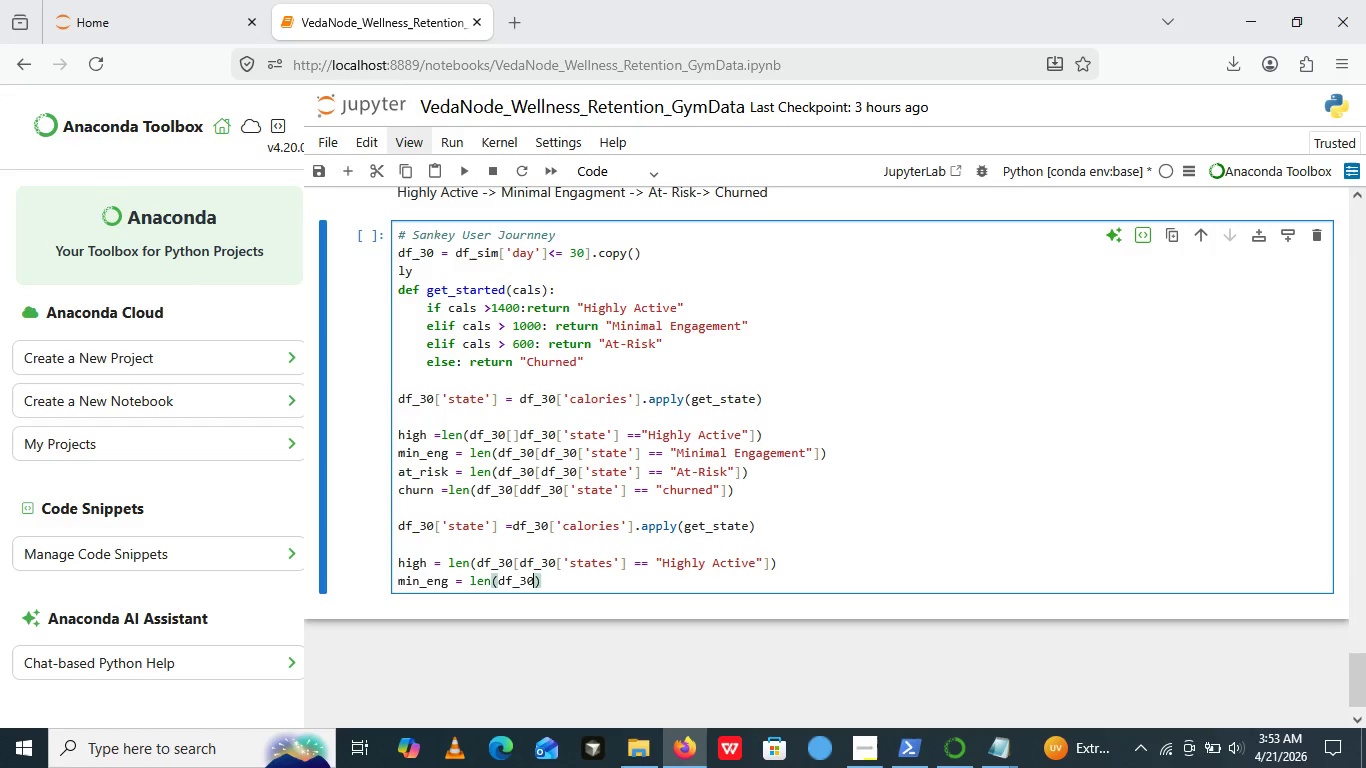 
key(BracketLeft)
 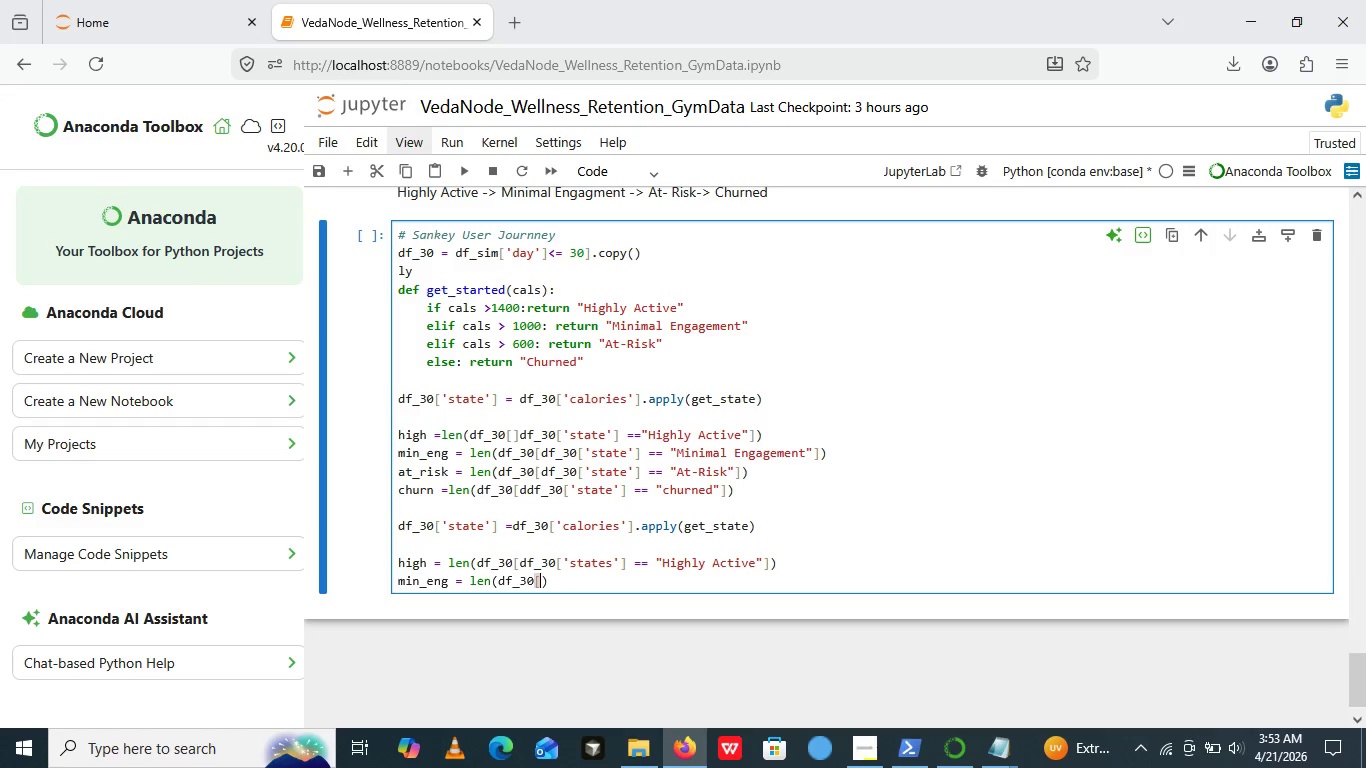 
wait(6.83)
 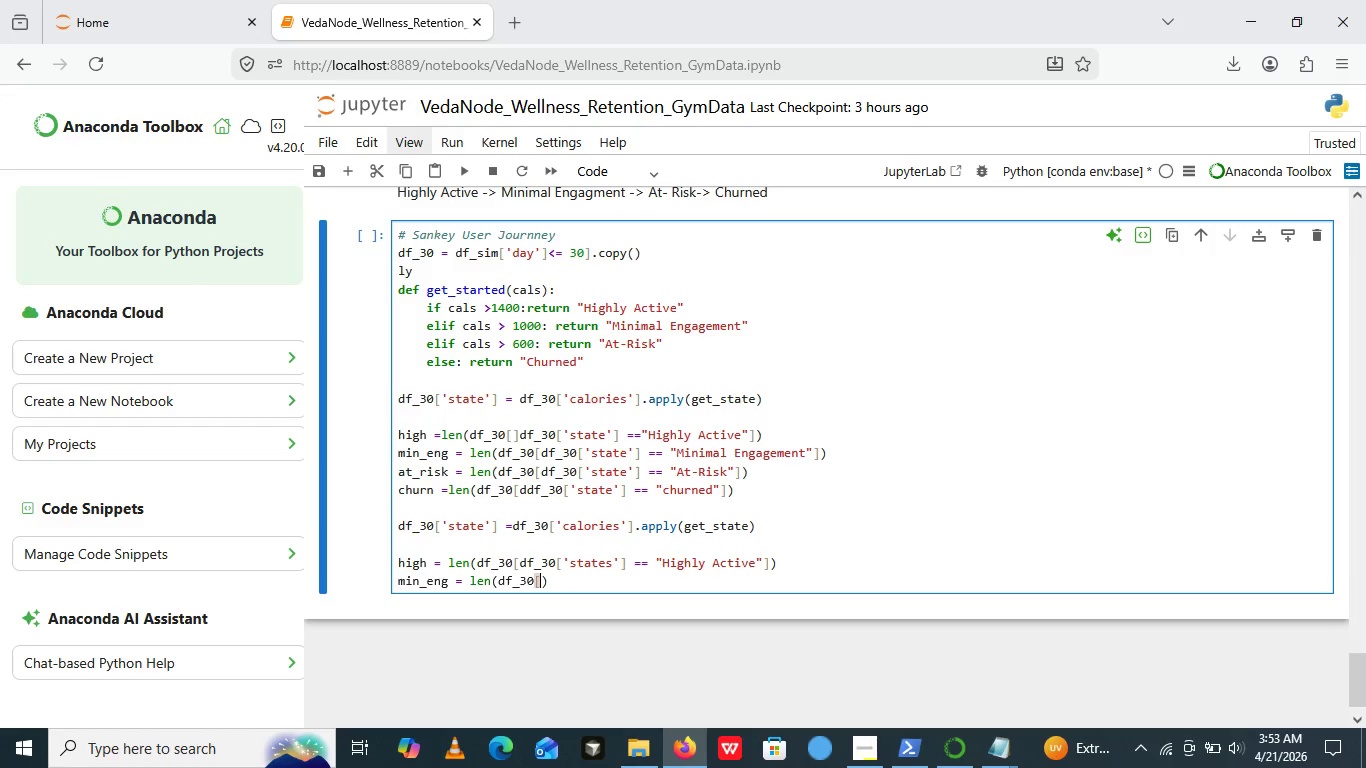 
type(df_30)
 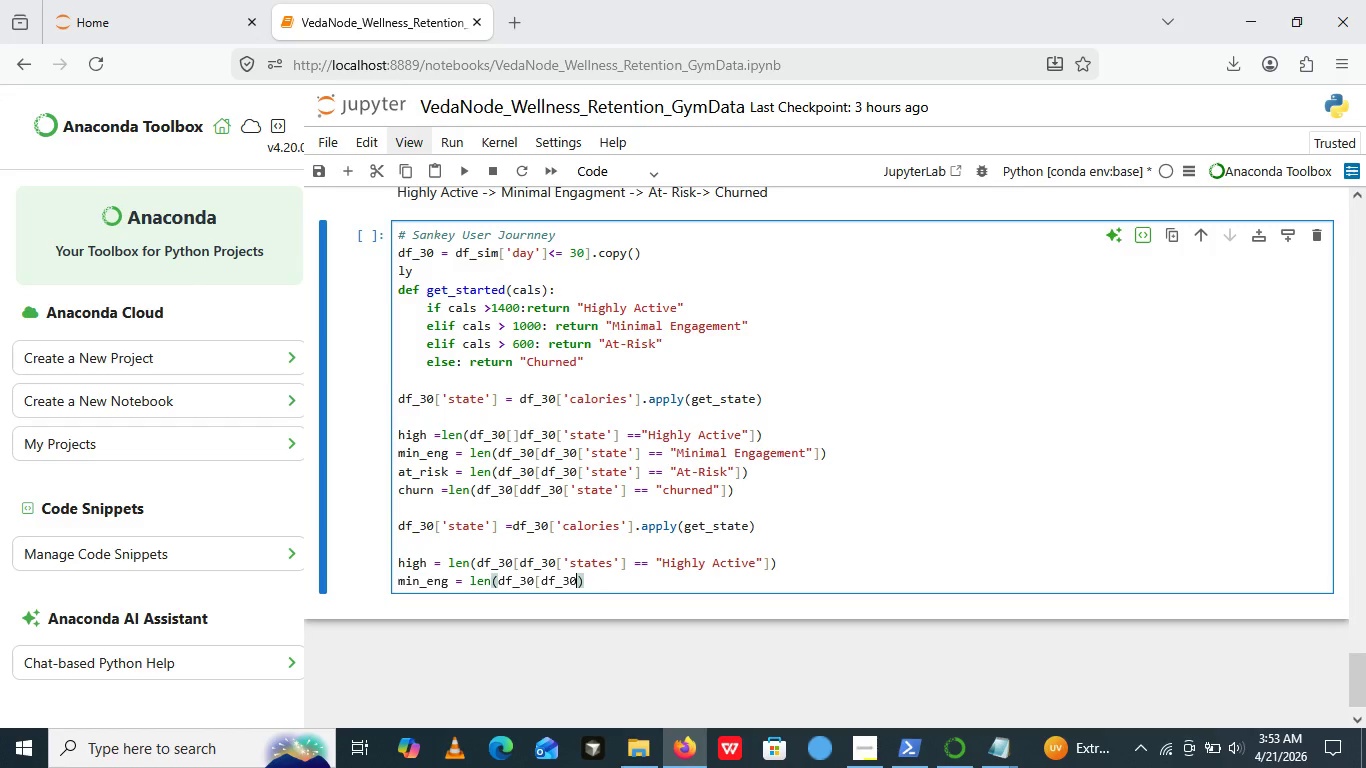 
key(ArrowRight)
 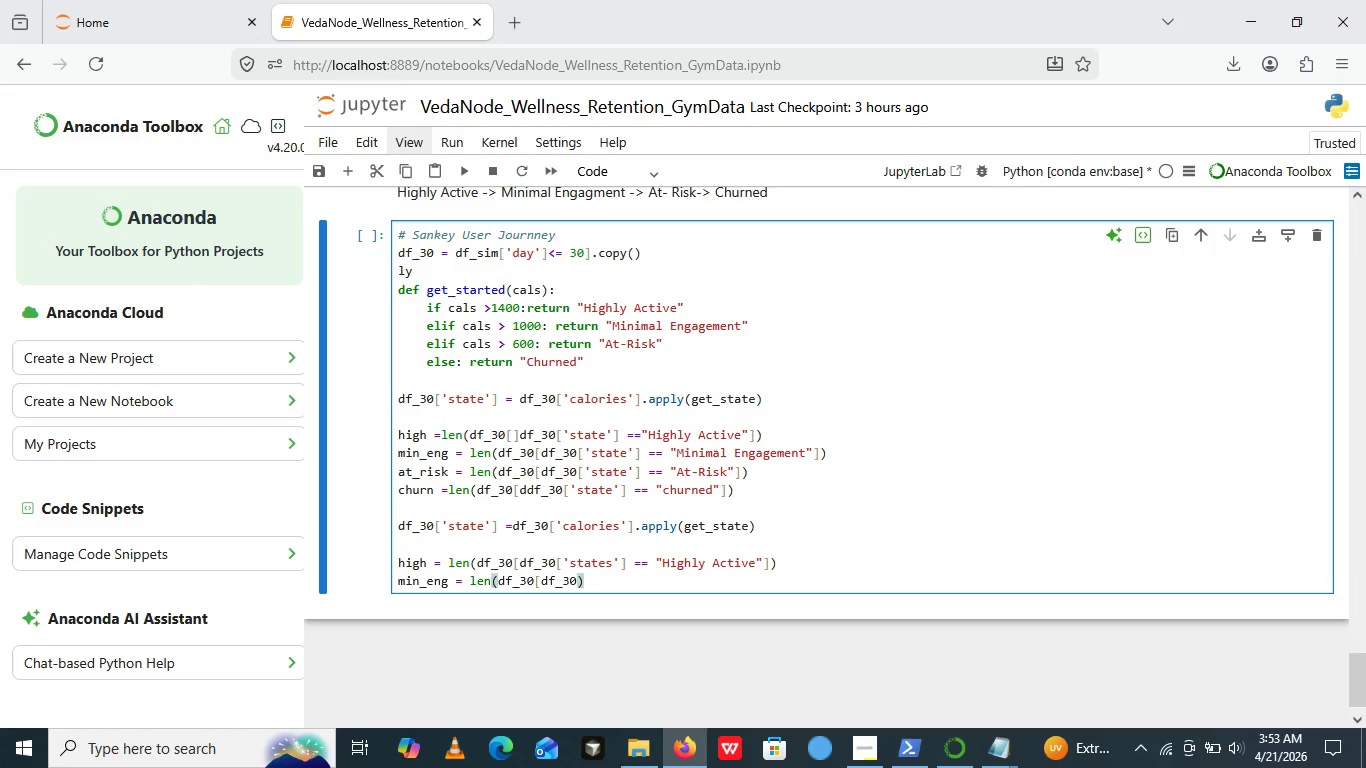 
key(ArrowLeft)
 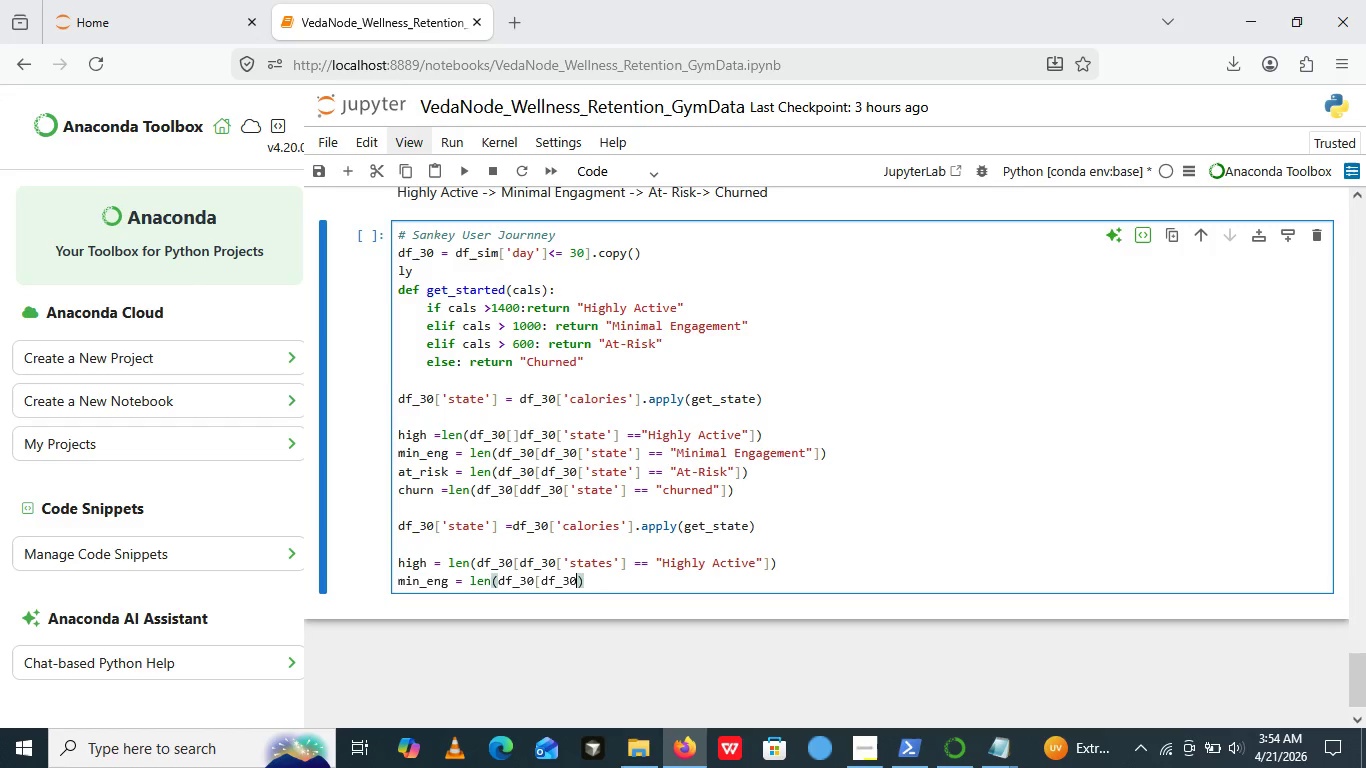 
wait(5.23)
 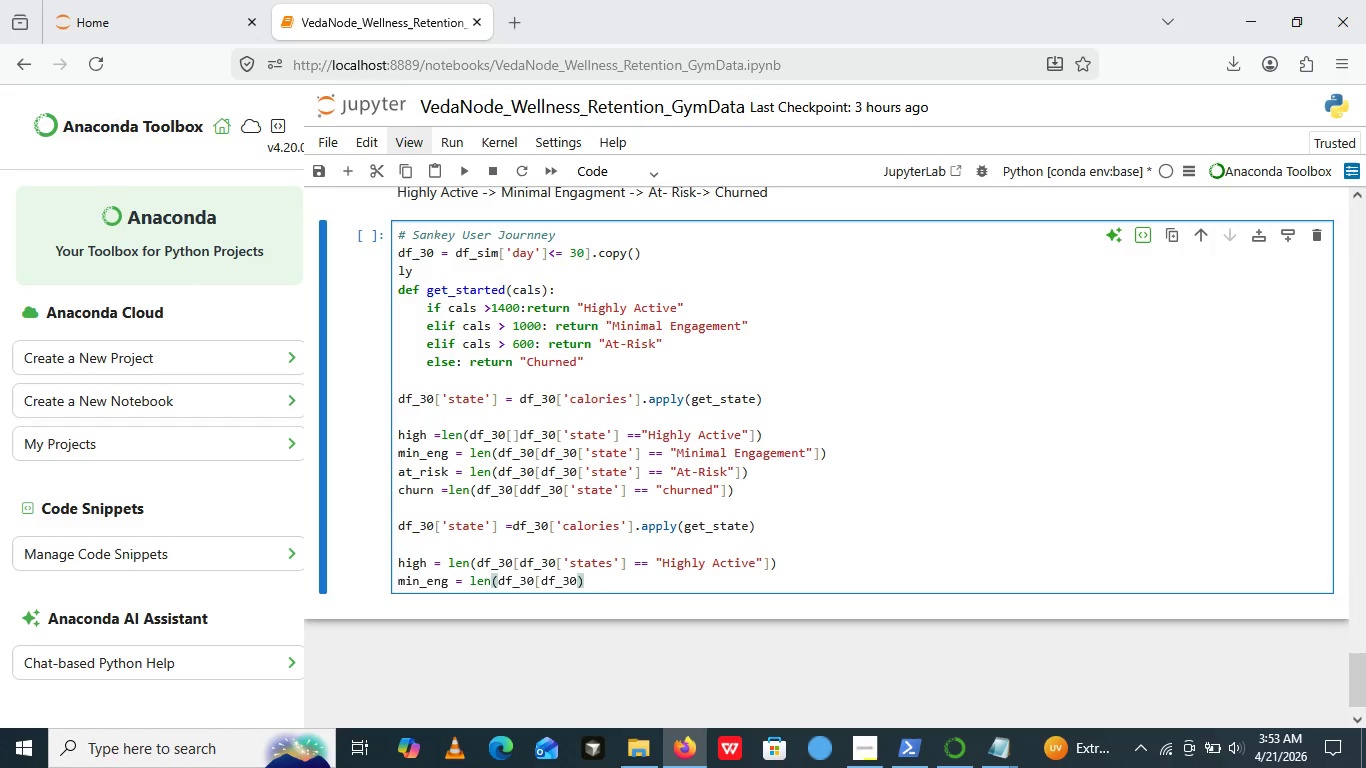 
key(BracketLeft)
 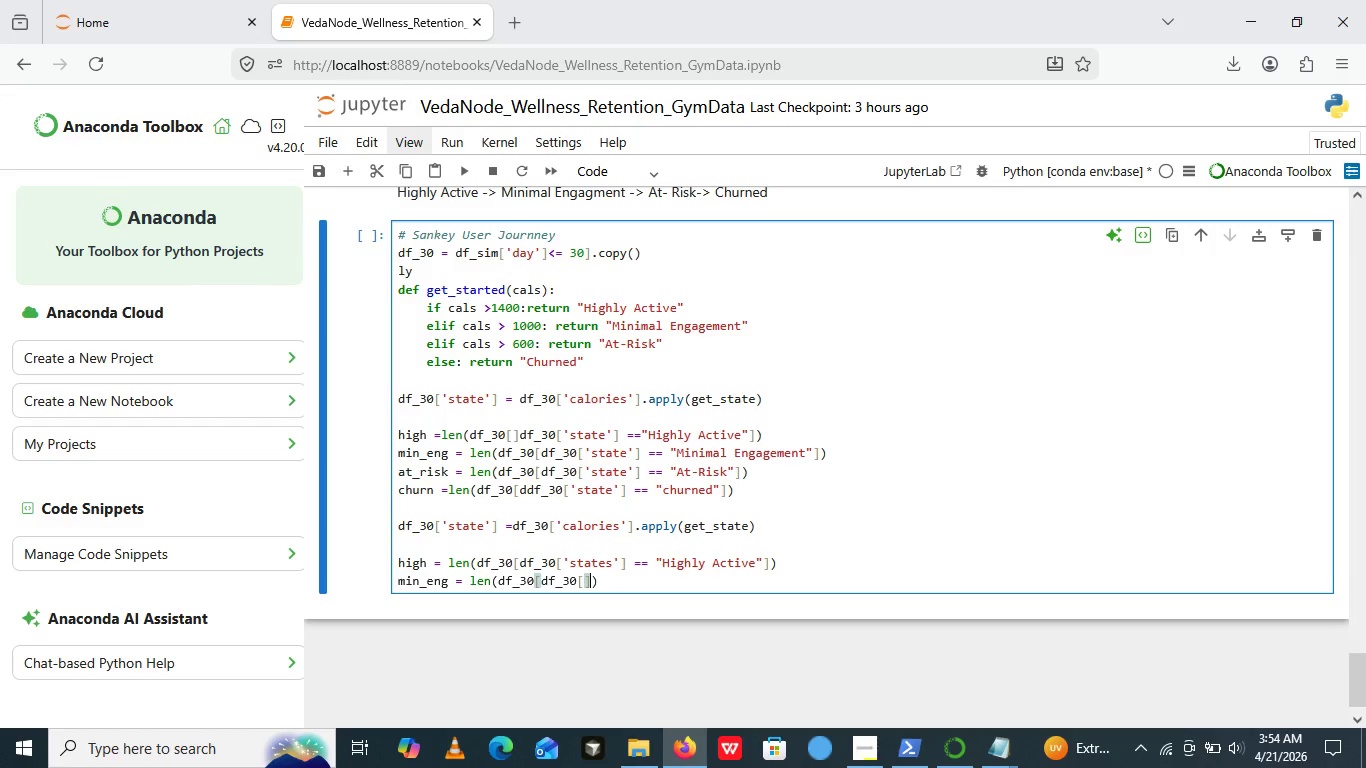 
key(BracketRight)
 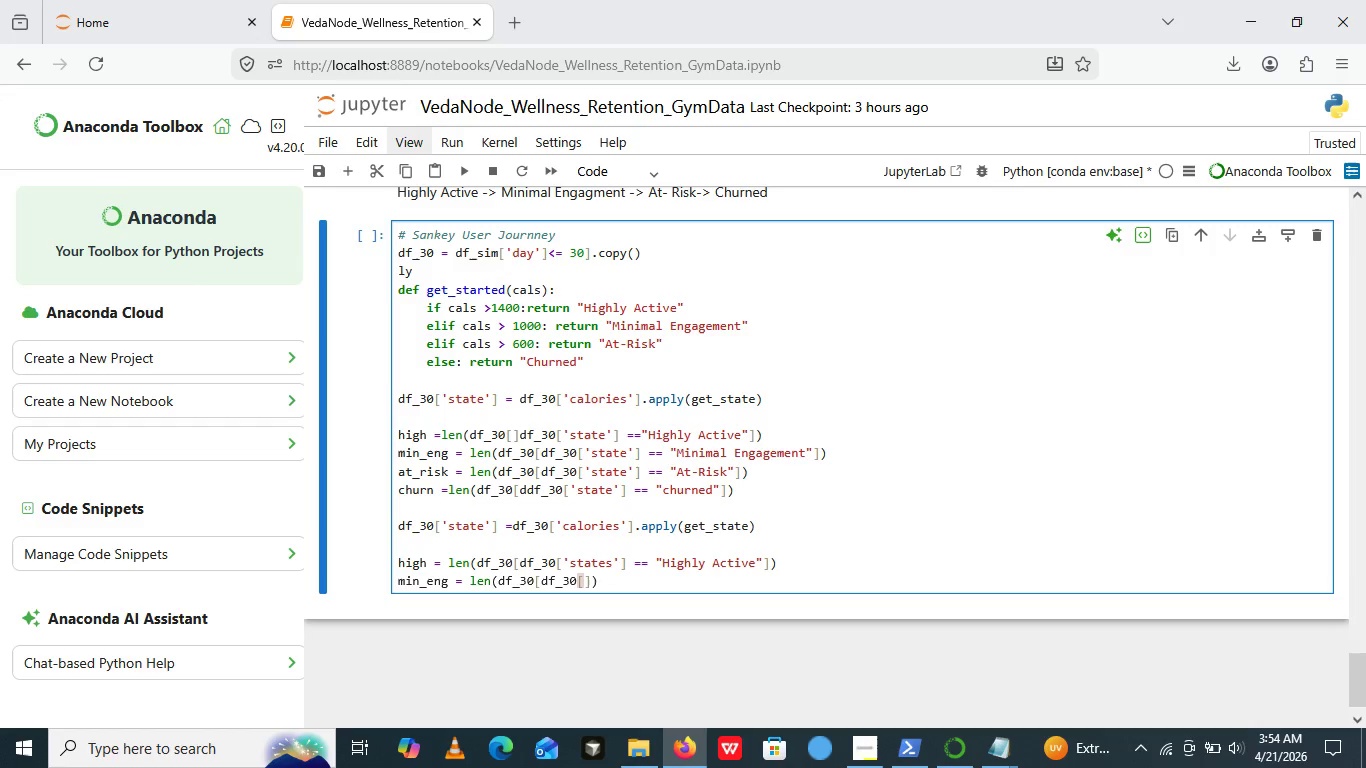 
key(ArrowLeft)
 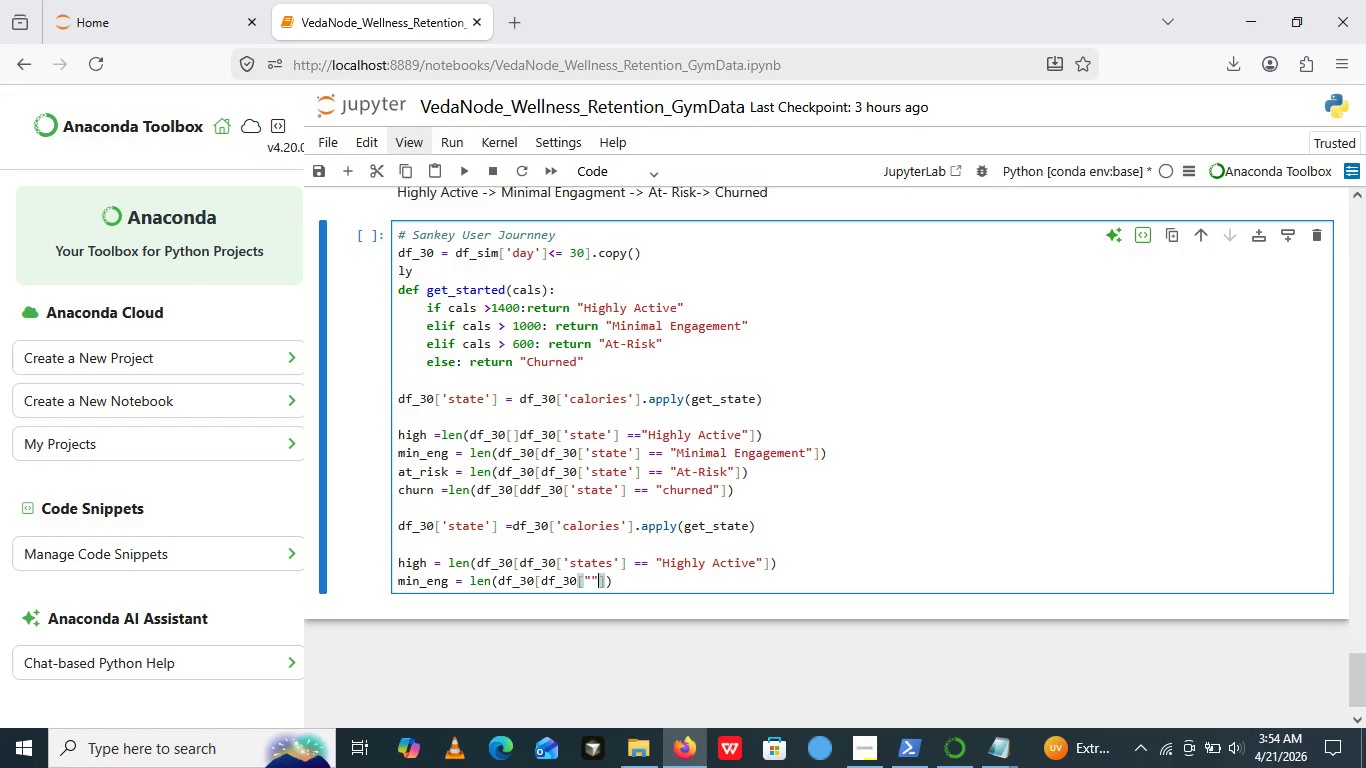 
key(Shift+Quote)
 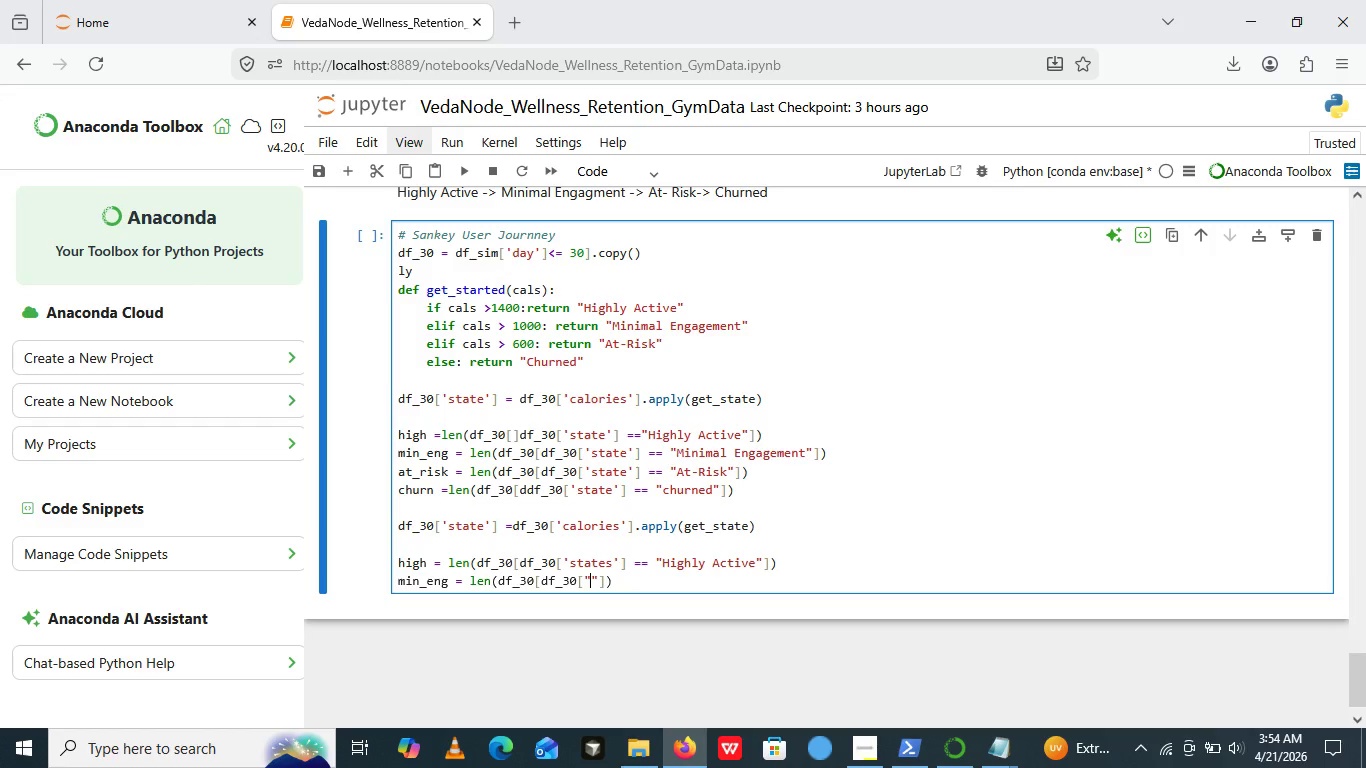 
key(Shift+Quote)
 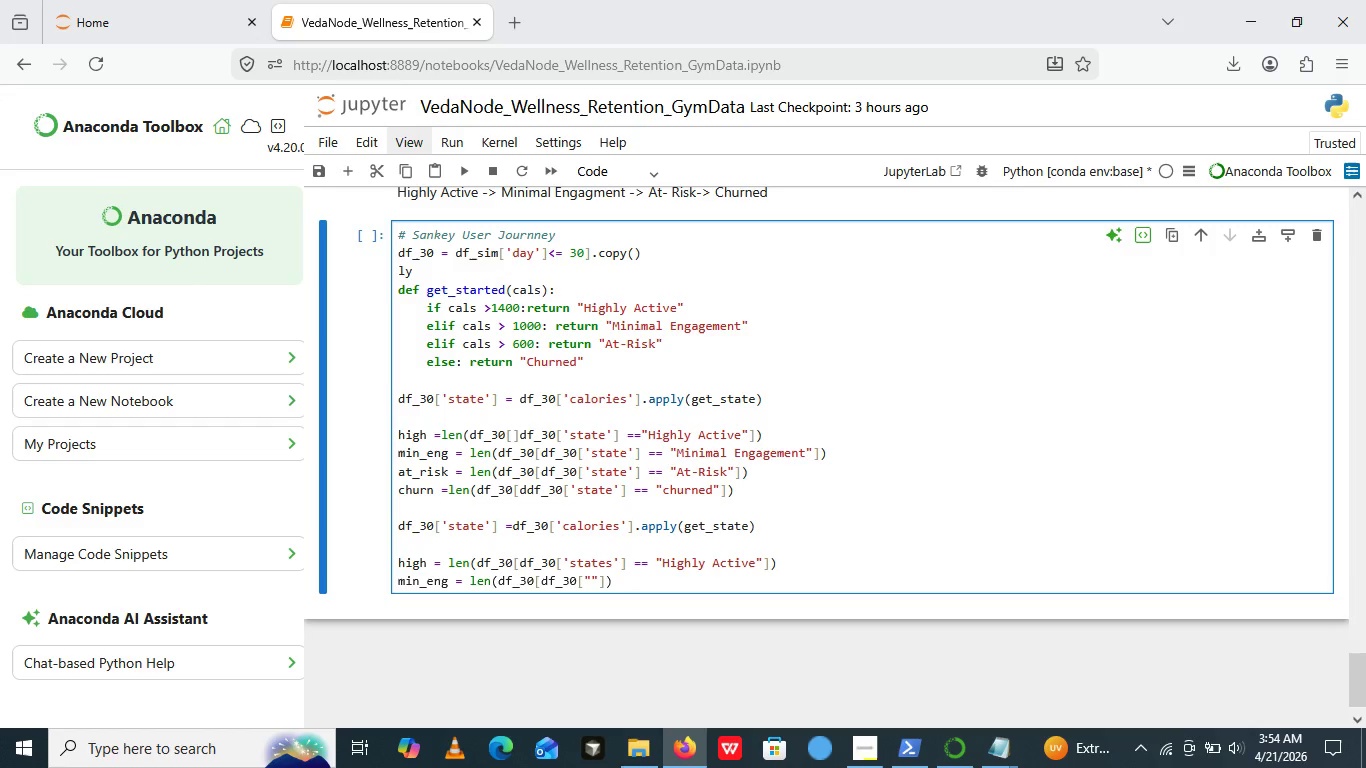 
key(ArrowLeft)
 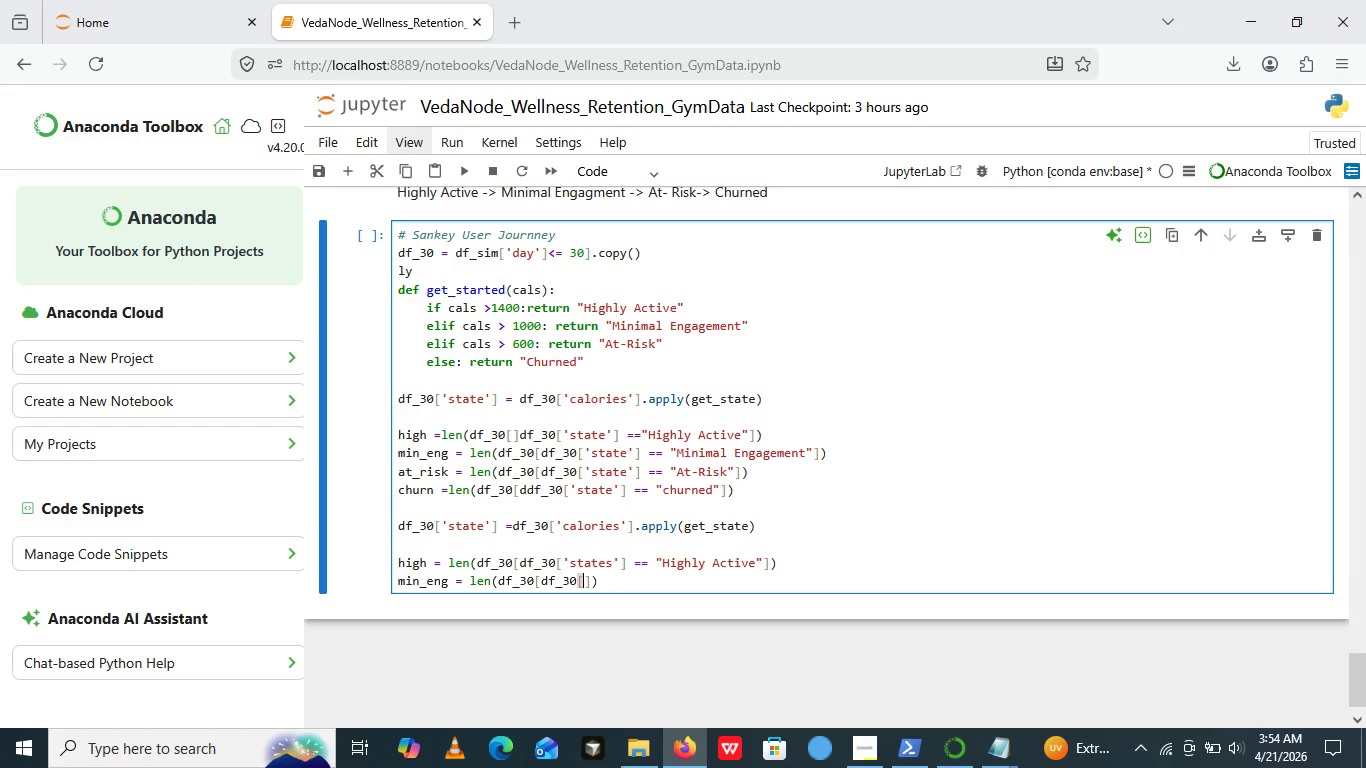 
key(Backspace)
 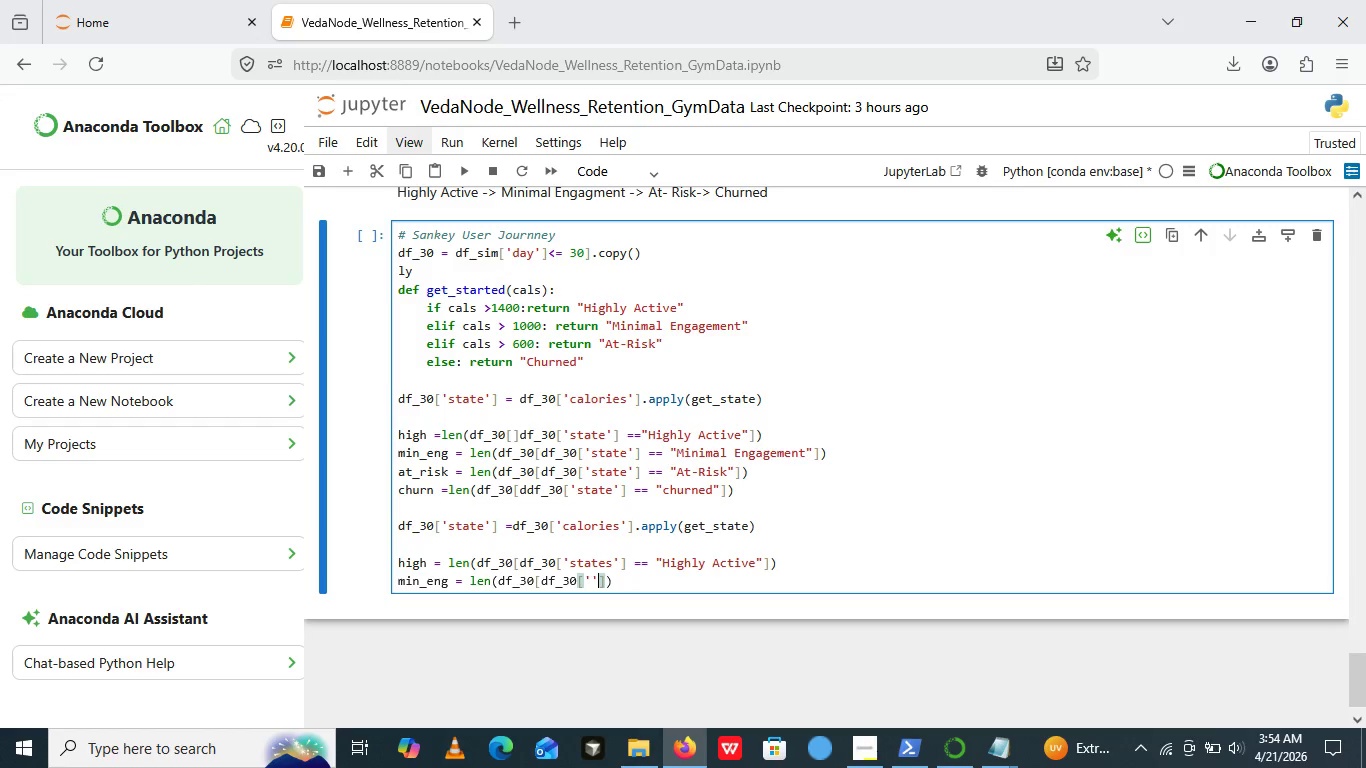 
key(Quote)
 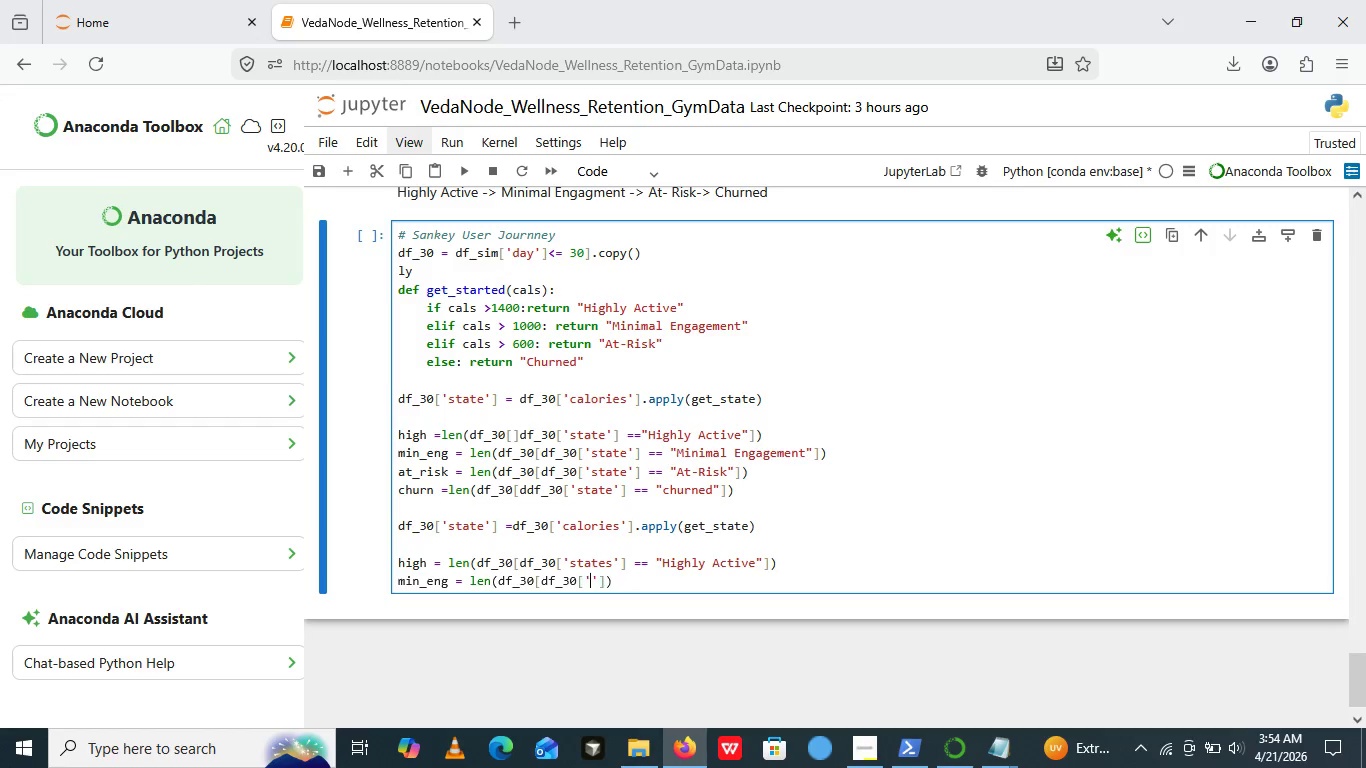 
key(Quote)
 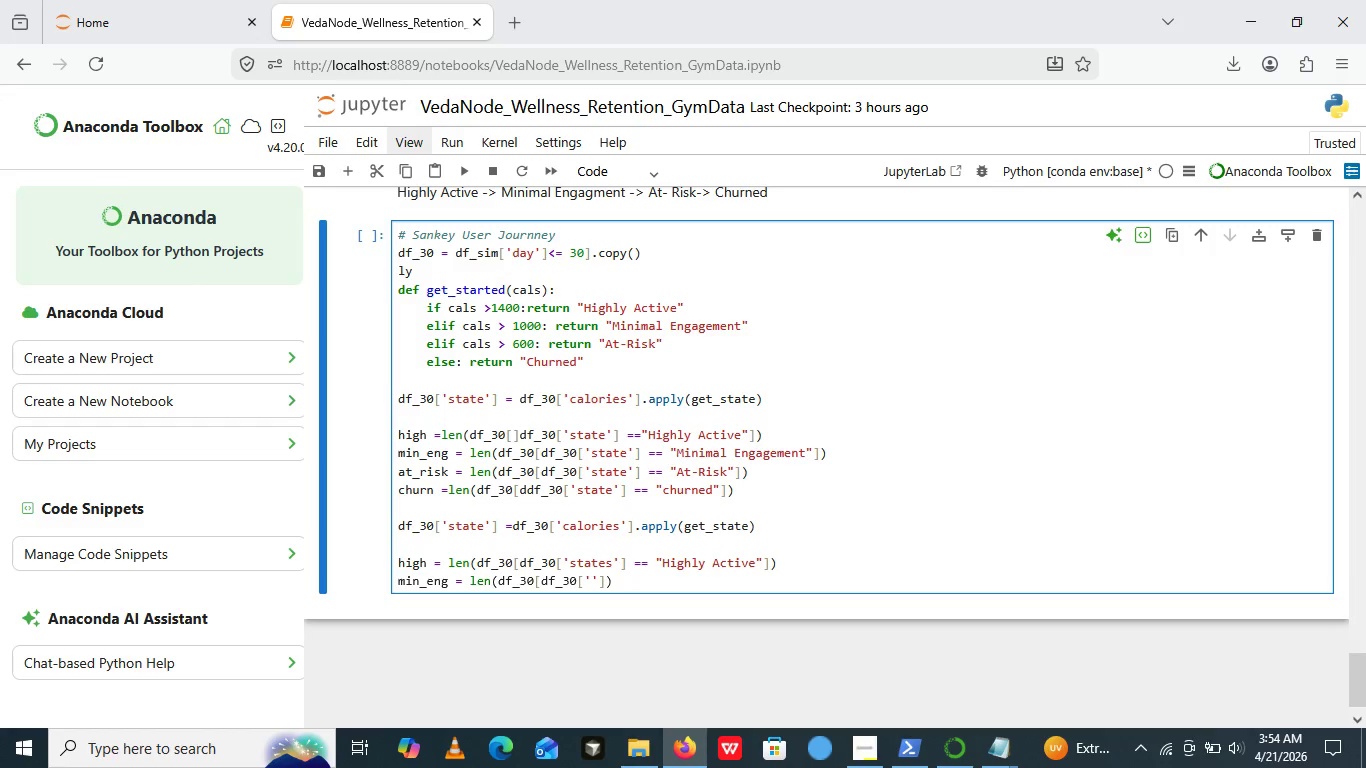 
key(ArrowLeft)
 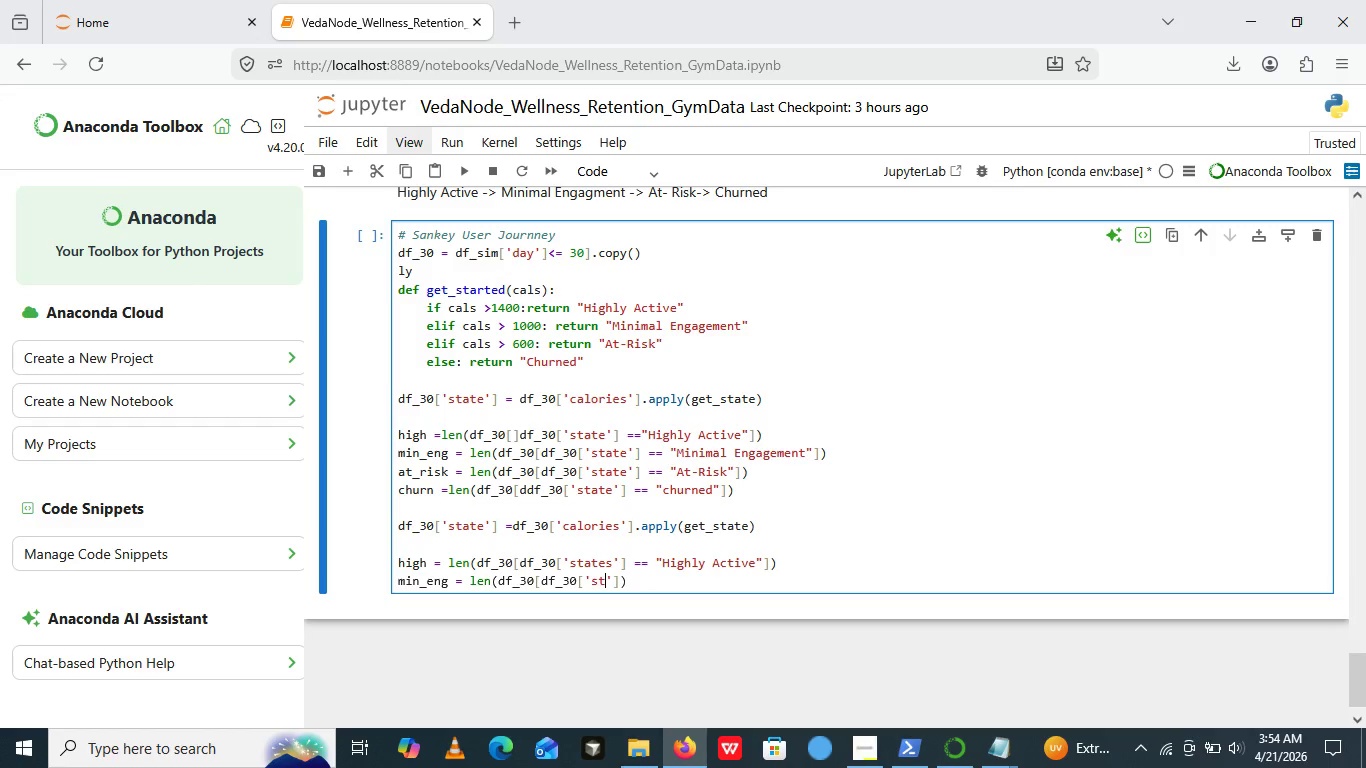 
type(states)
key(Backspace)
 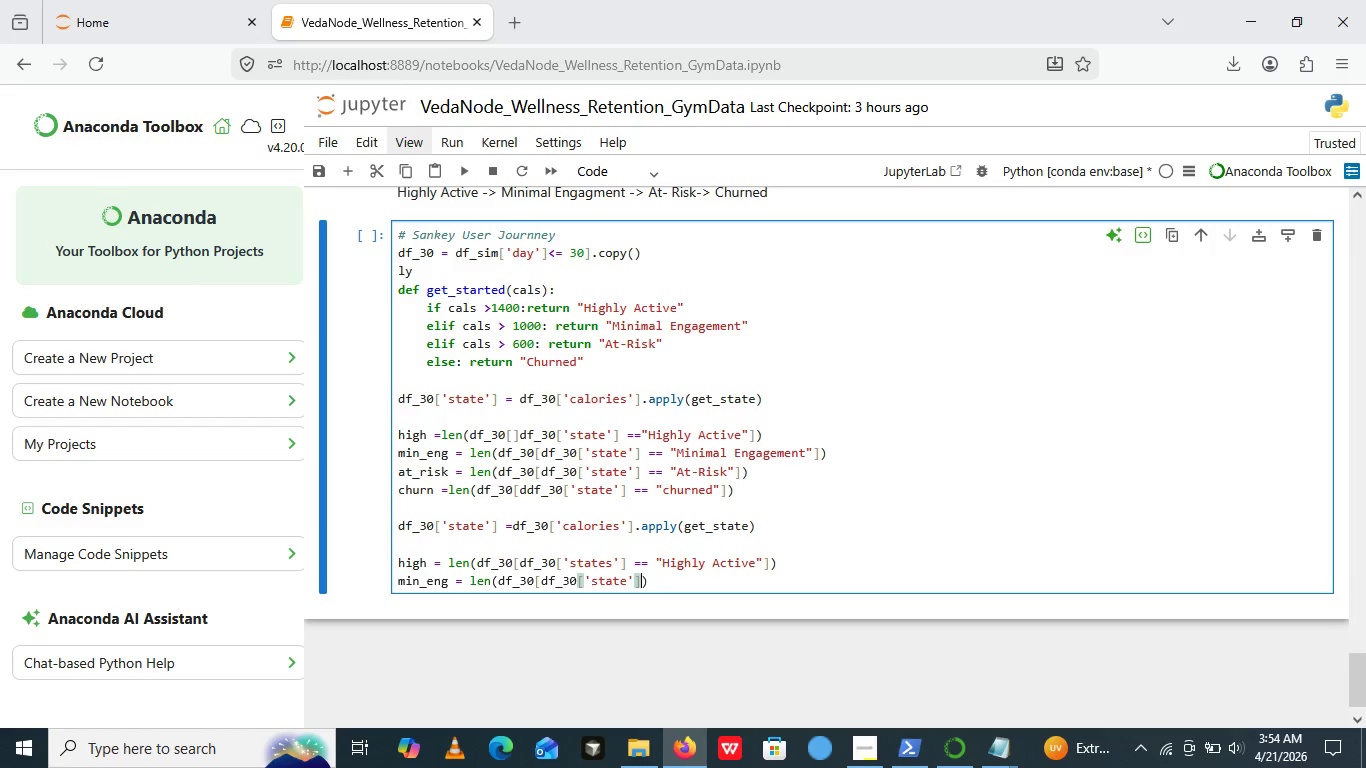 
key(ArrowRight)
 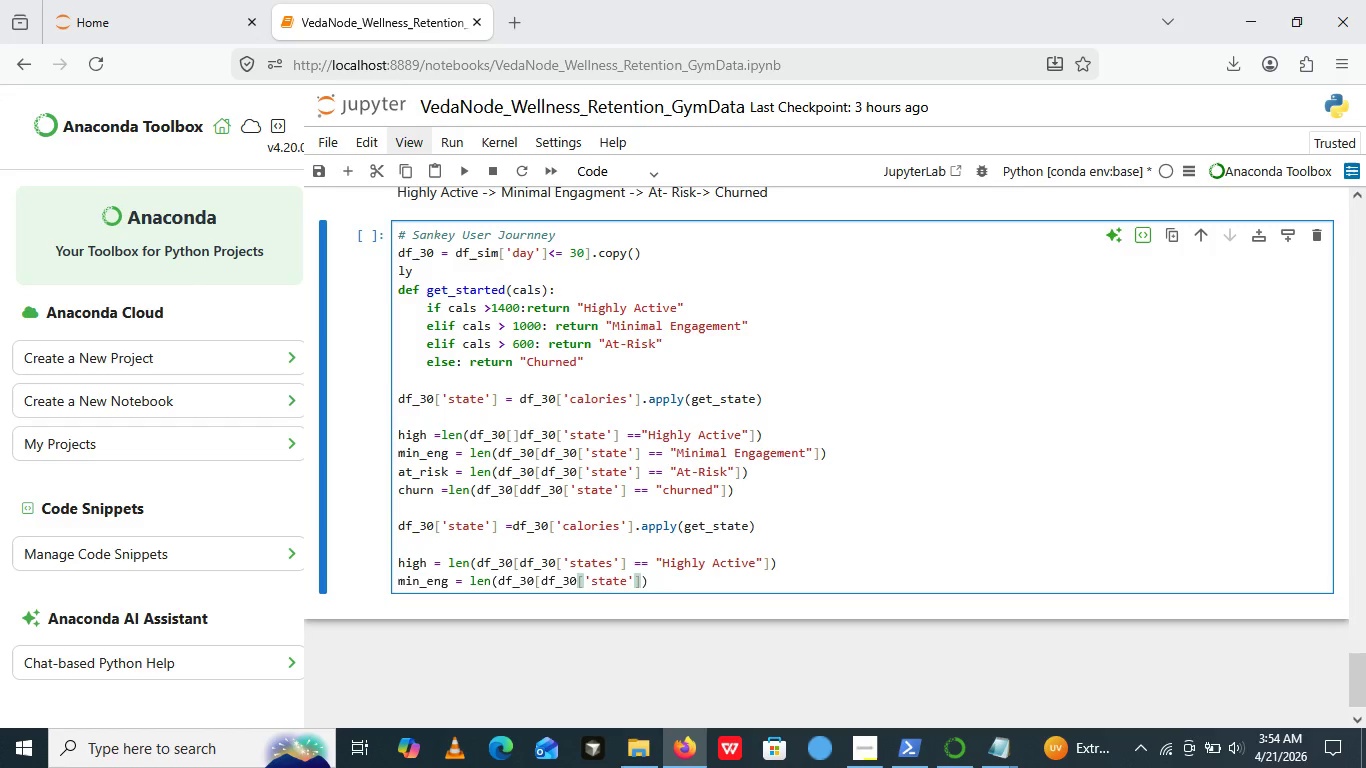 
key(ArrowRight)
 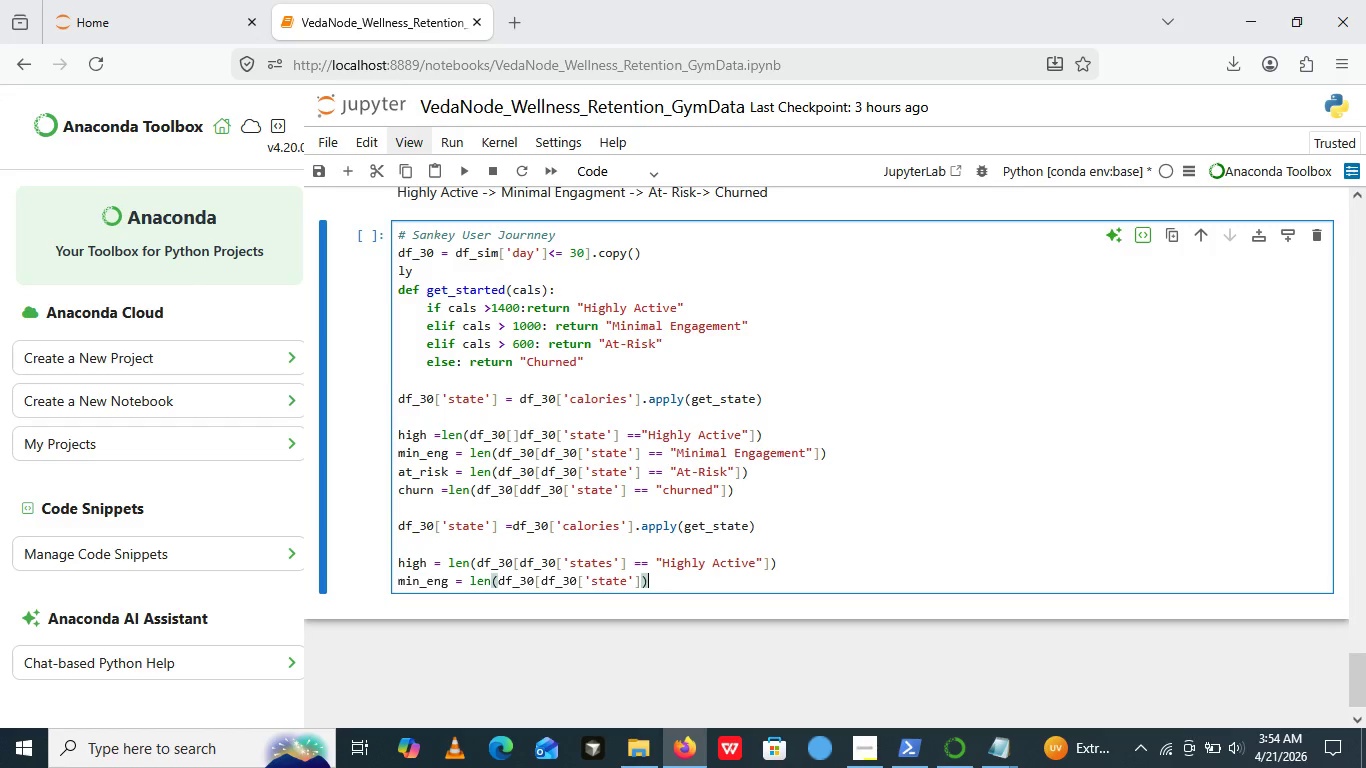 
key(ArrowRight)
 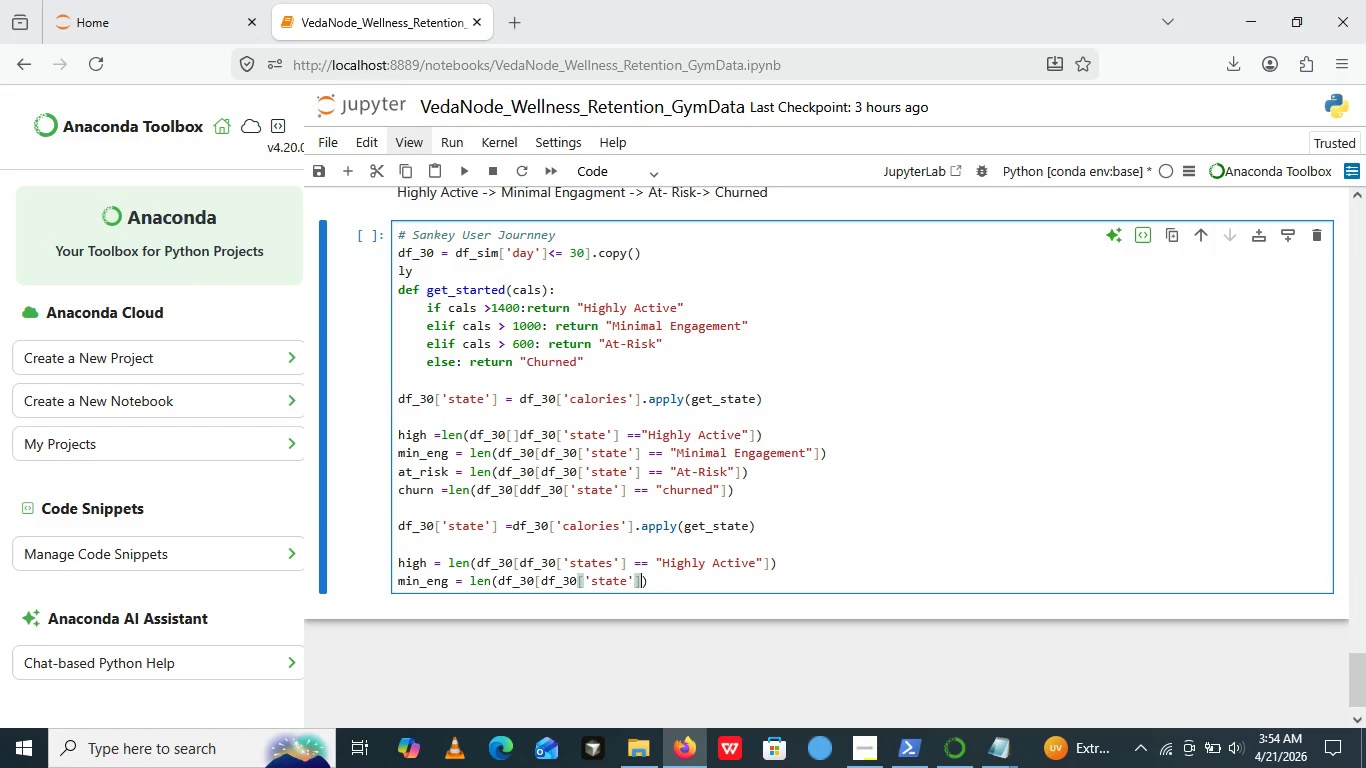 
key(ArrowLeft)
 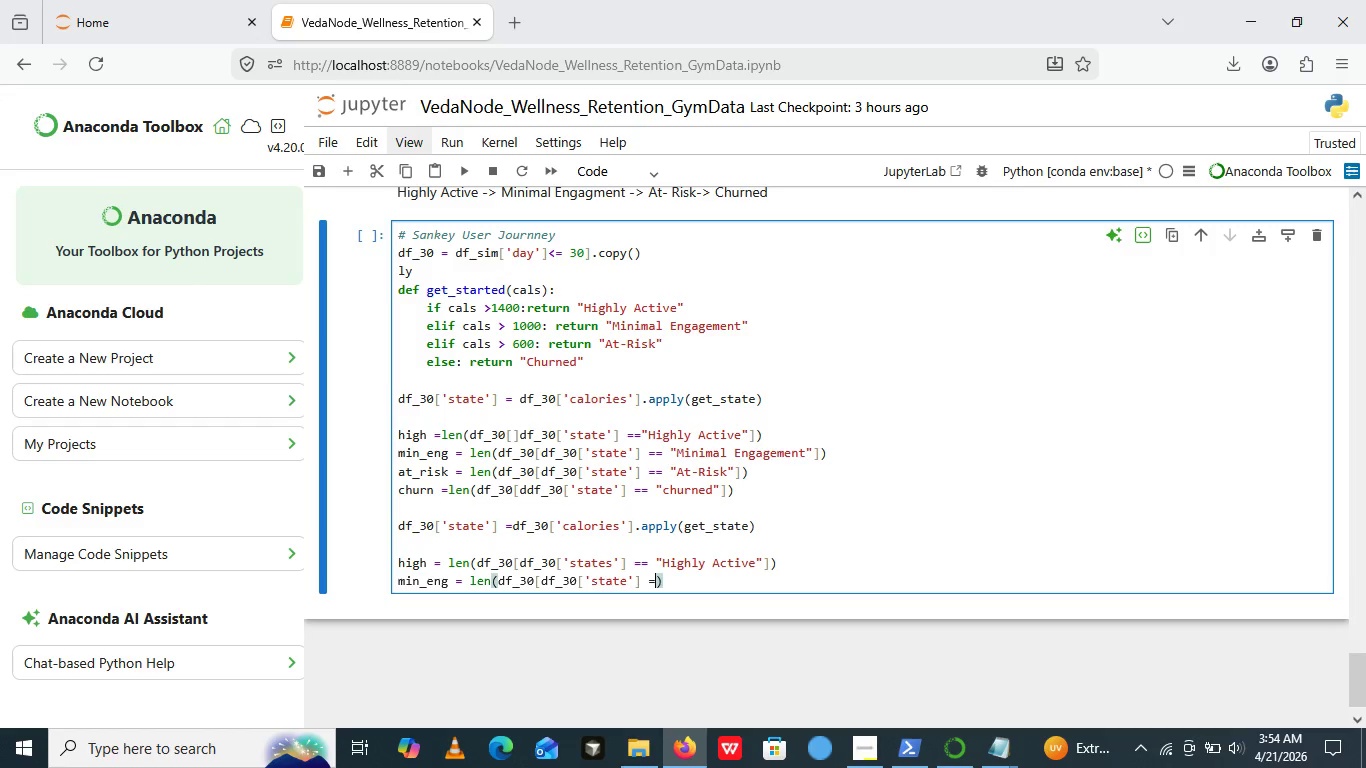 
key(Space)
 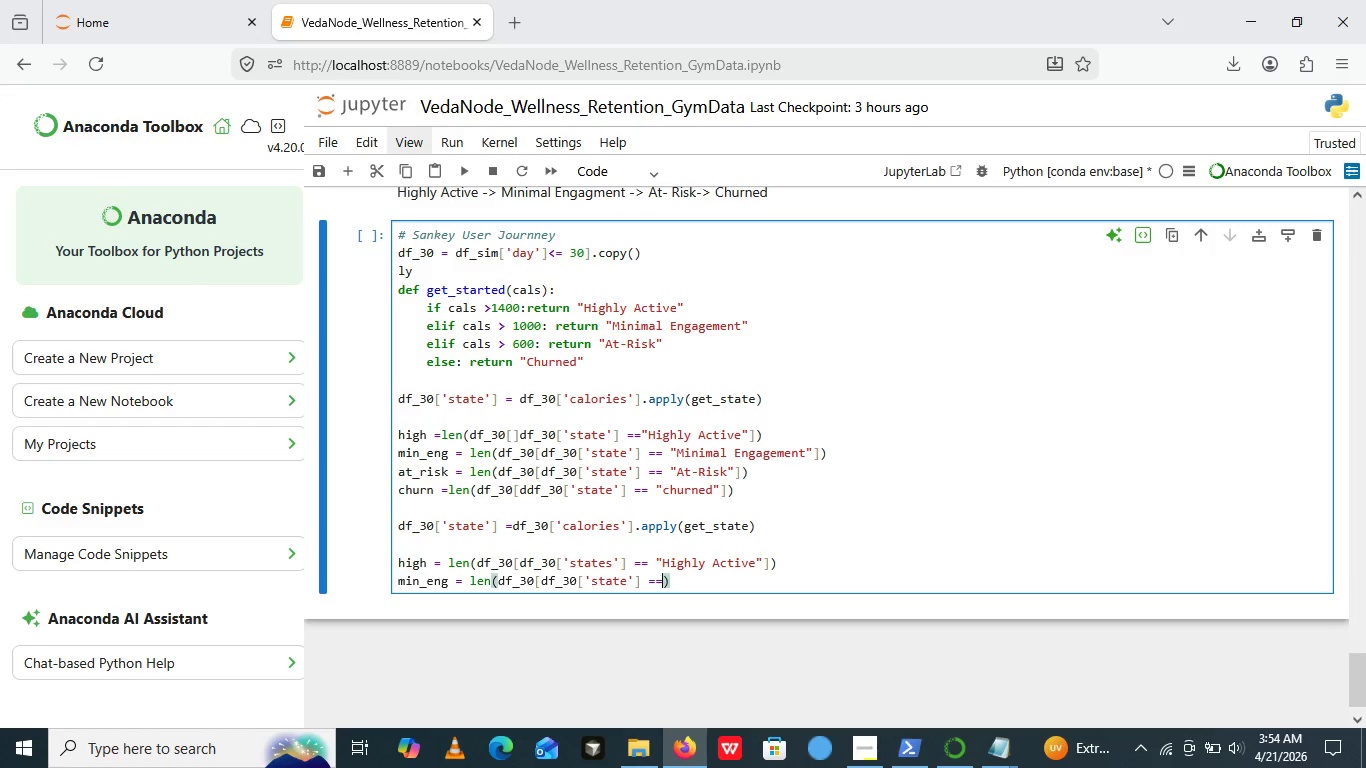 
key(Equal)
 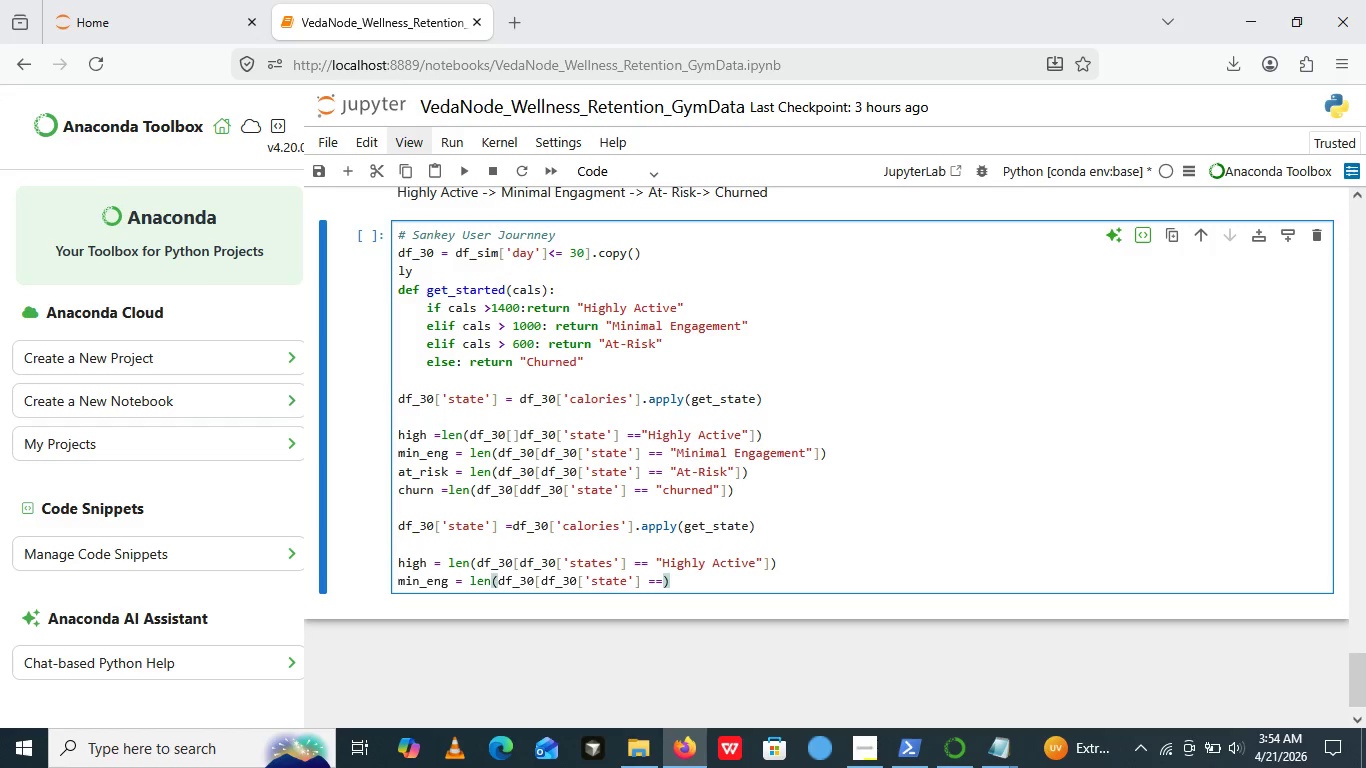 
key(Equal)
 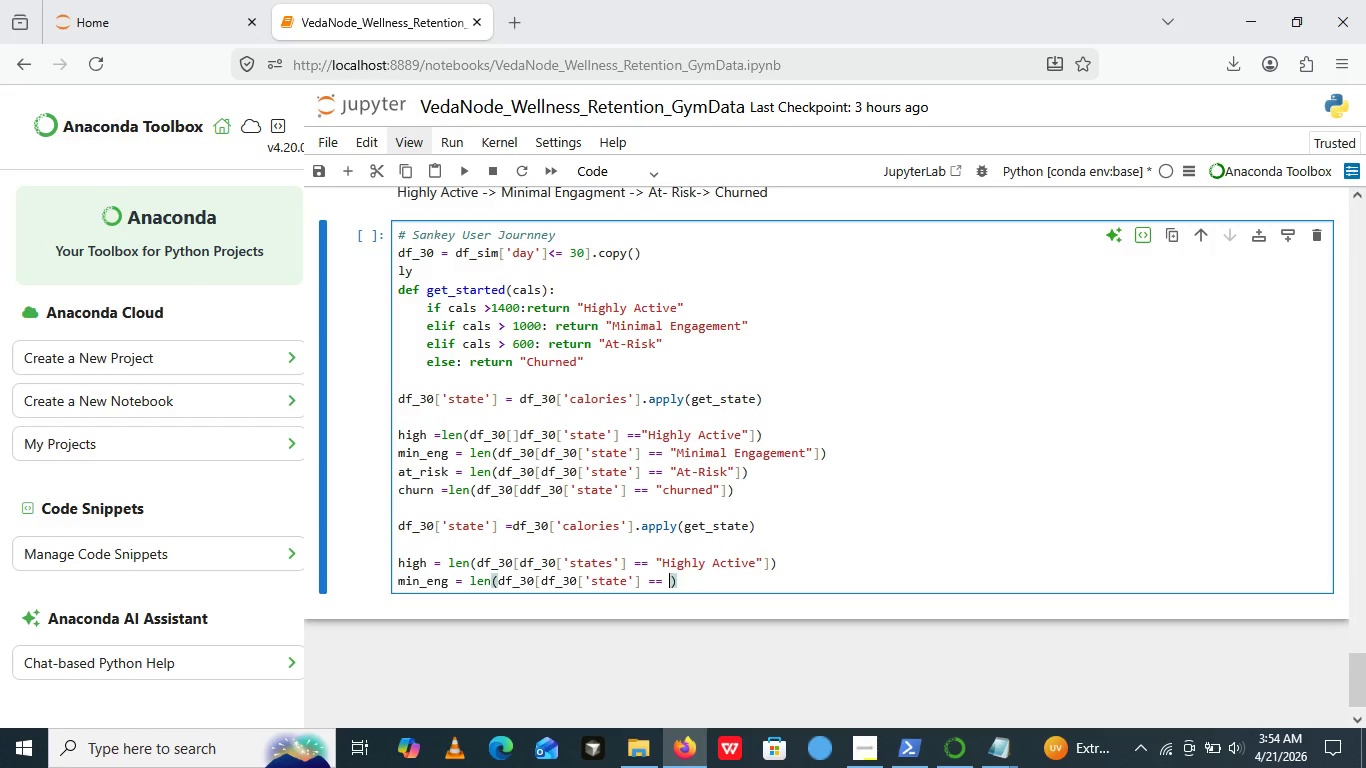 
key(Space)
 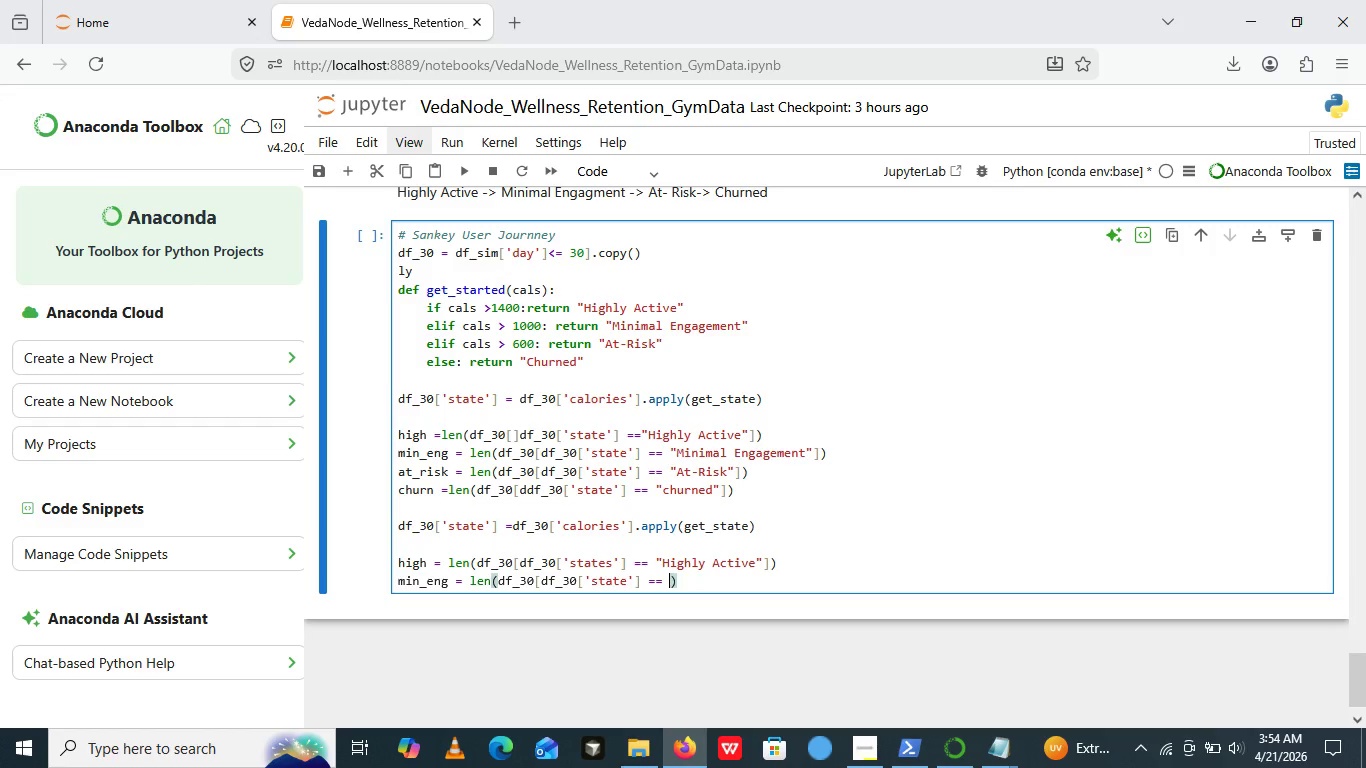 
hold_key(key=ShiftRight, duration=0.36)
 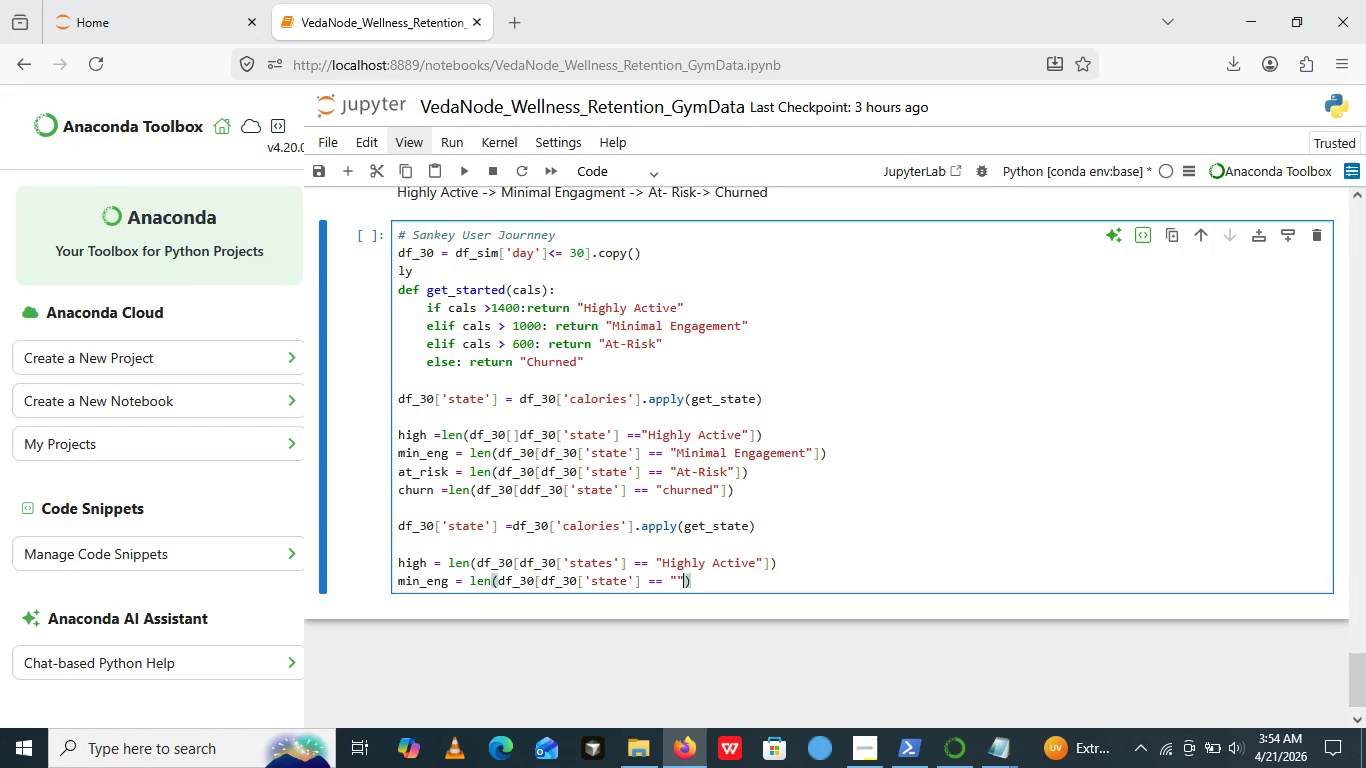 
key(Shift+Quote)
 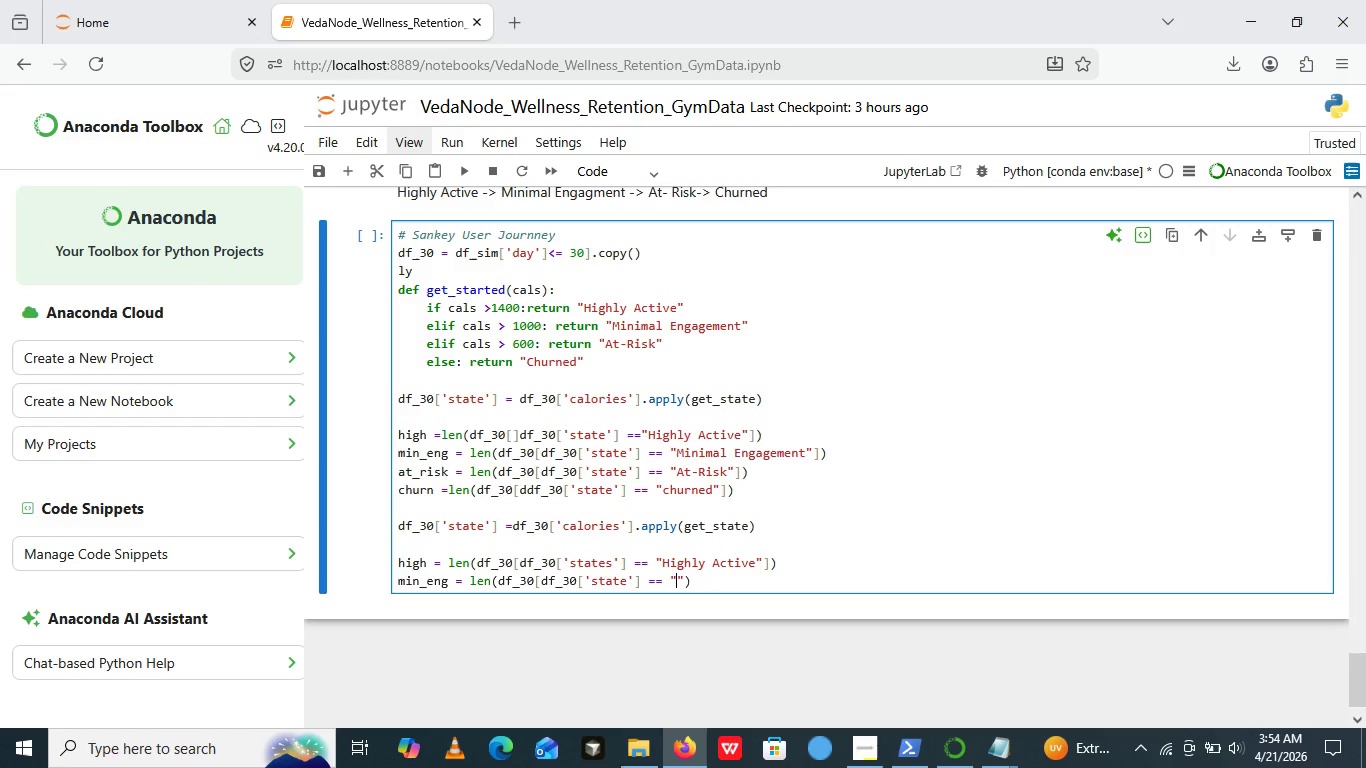 
key(Shift+Quote)
 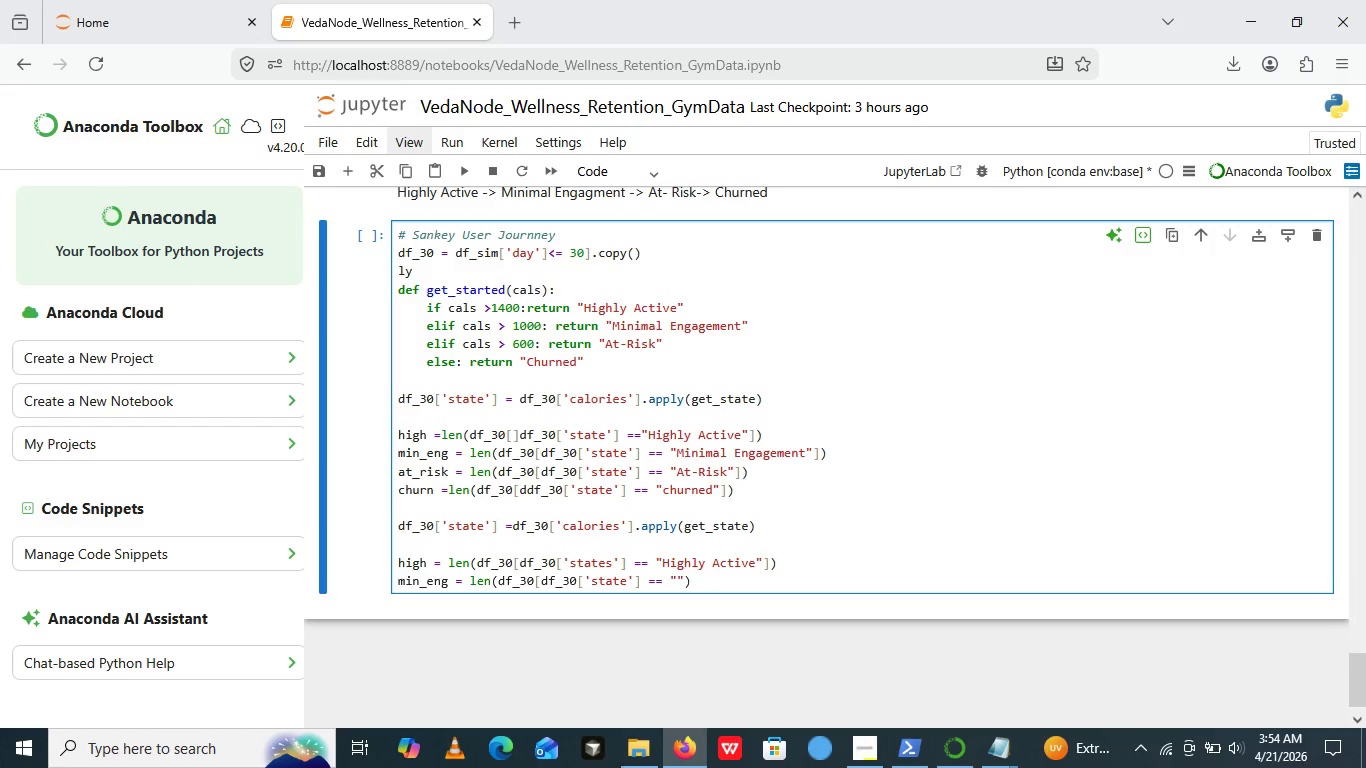 
key(ArrowLeft)
 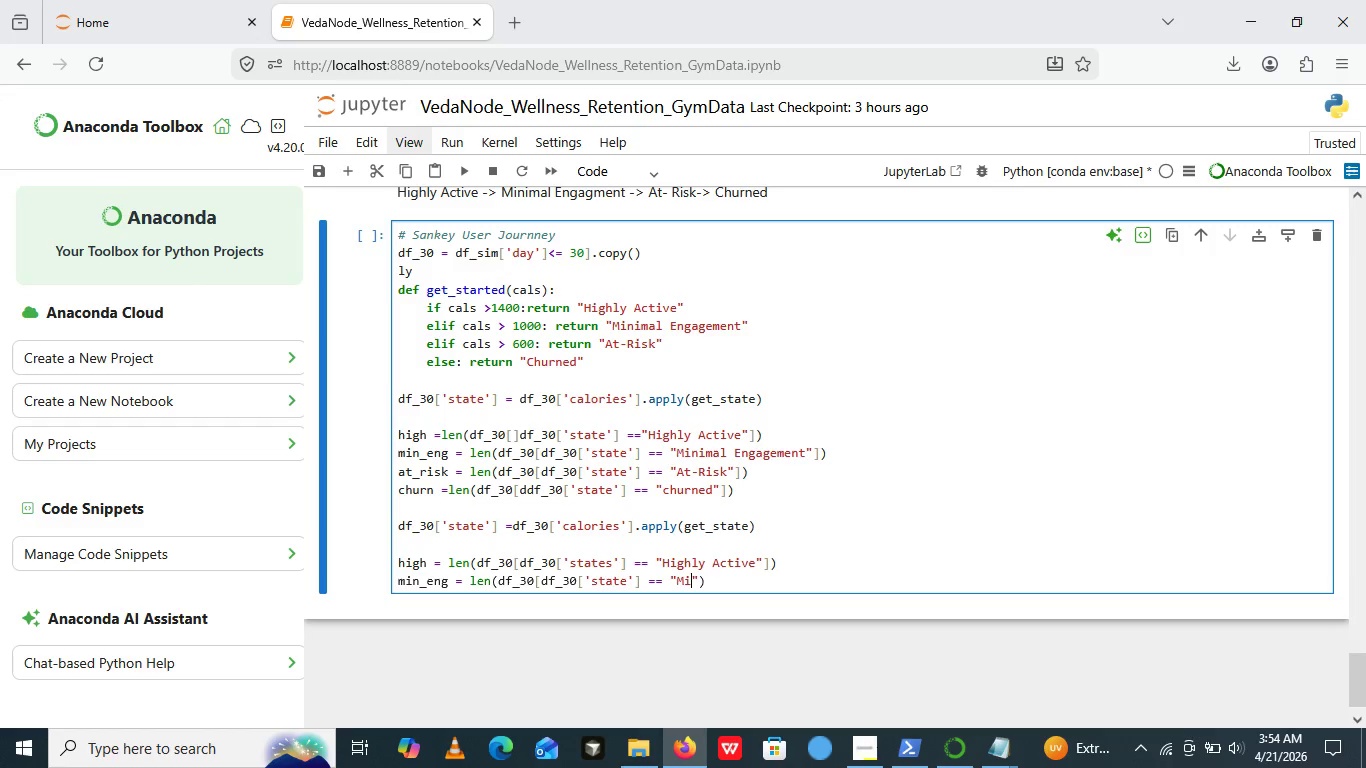 
type(Minimal Engagement)
 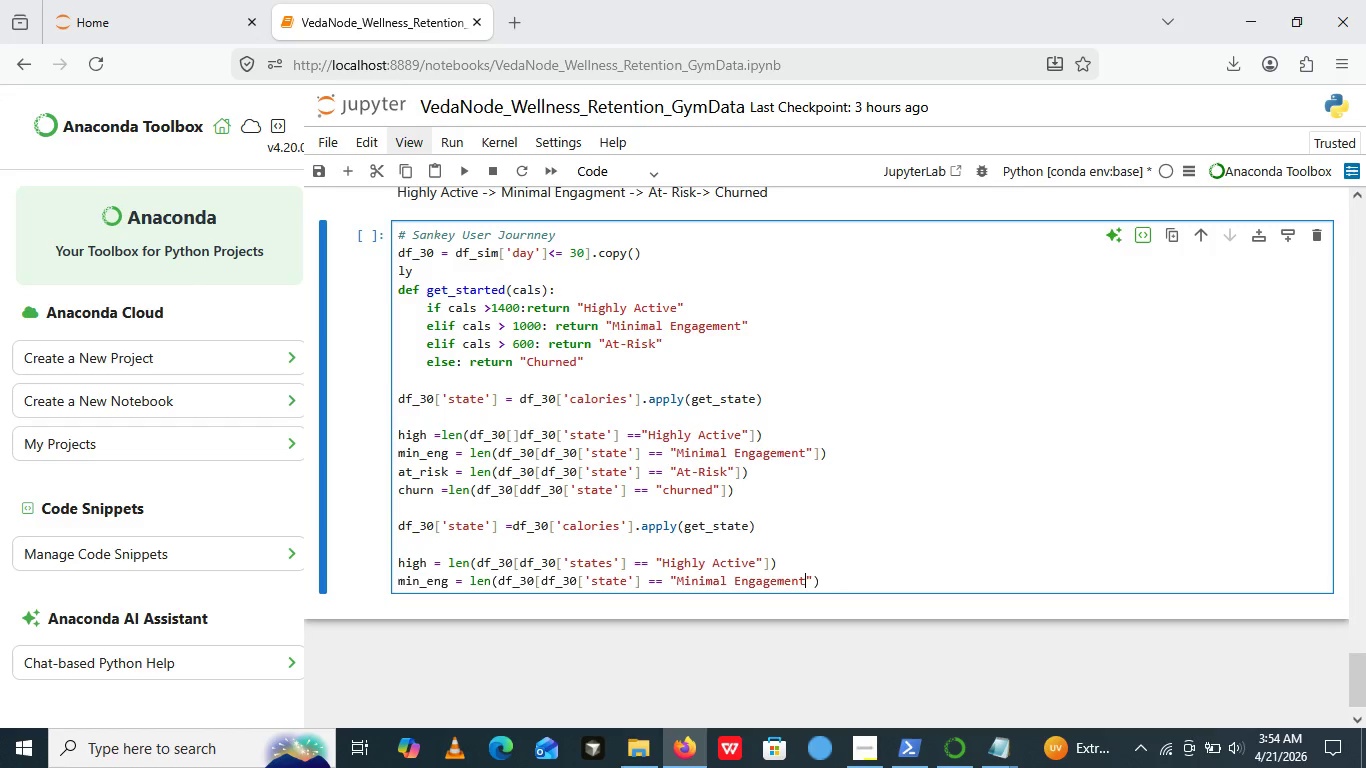 
key(ArrowRight)
 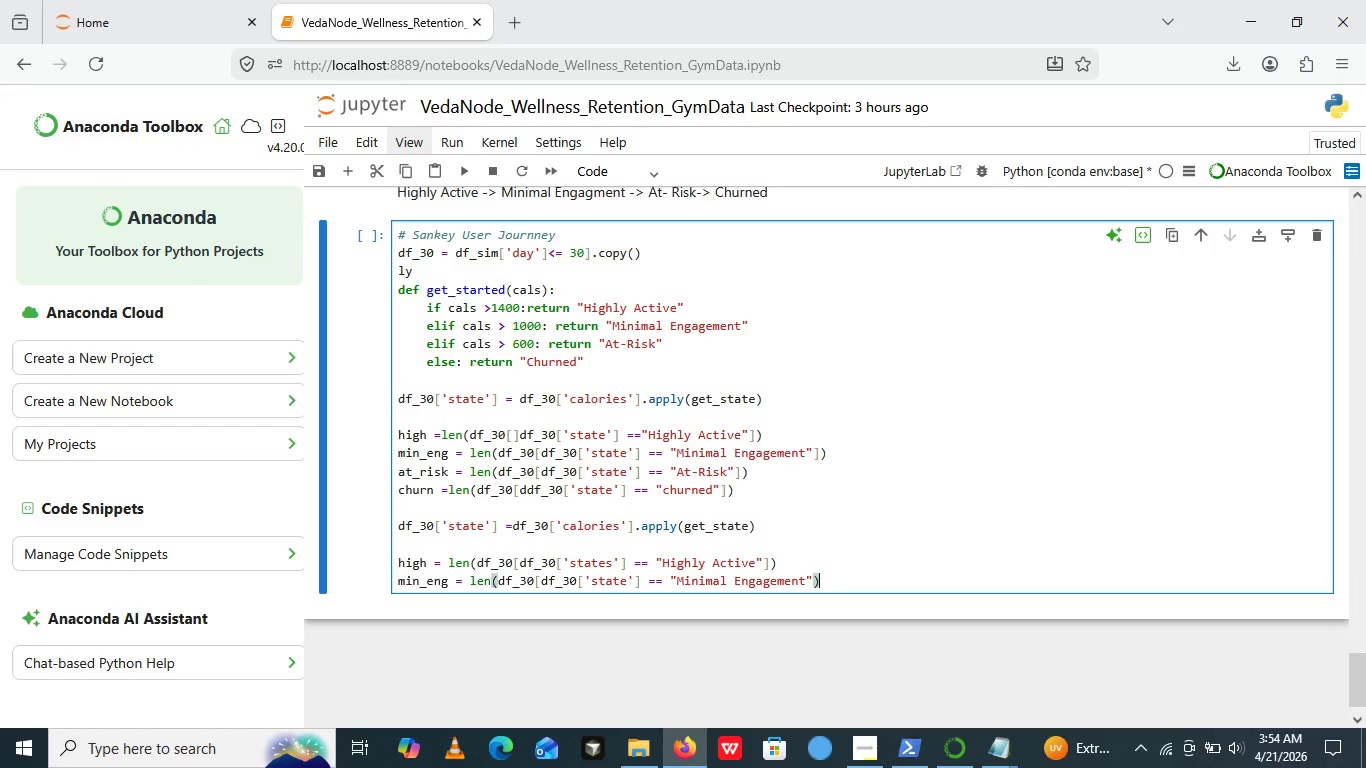 
key(ArrowRight)
 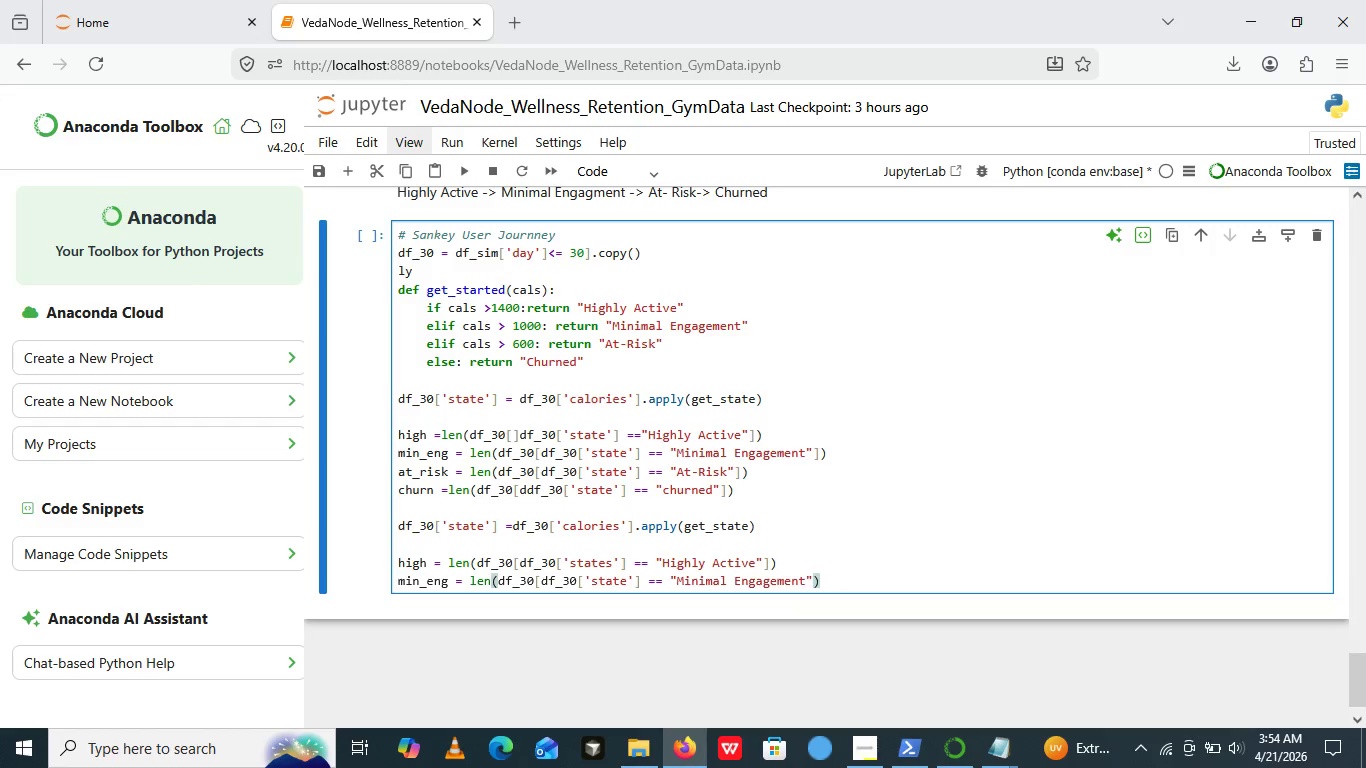 
key(ArrowLeft)
 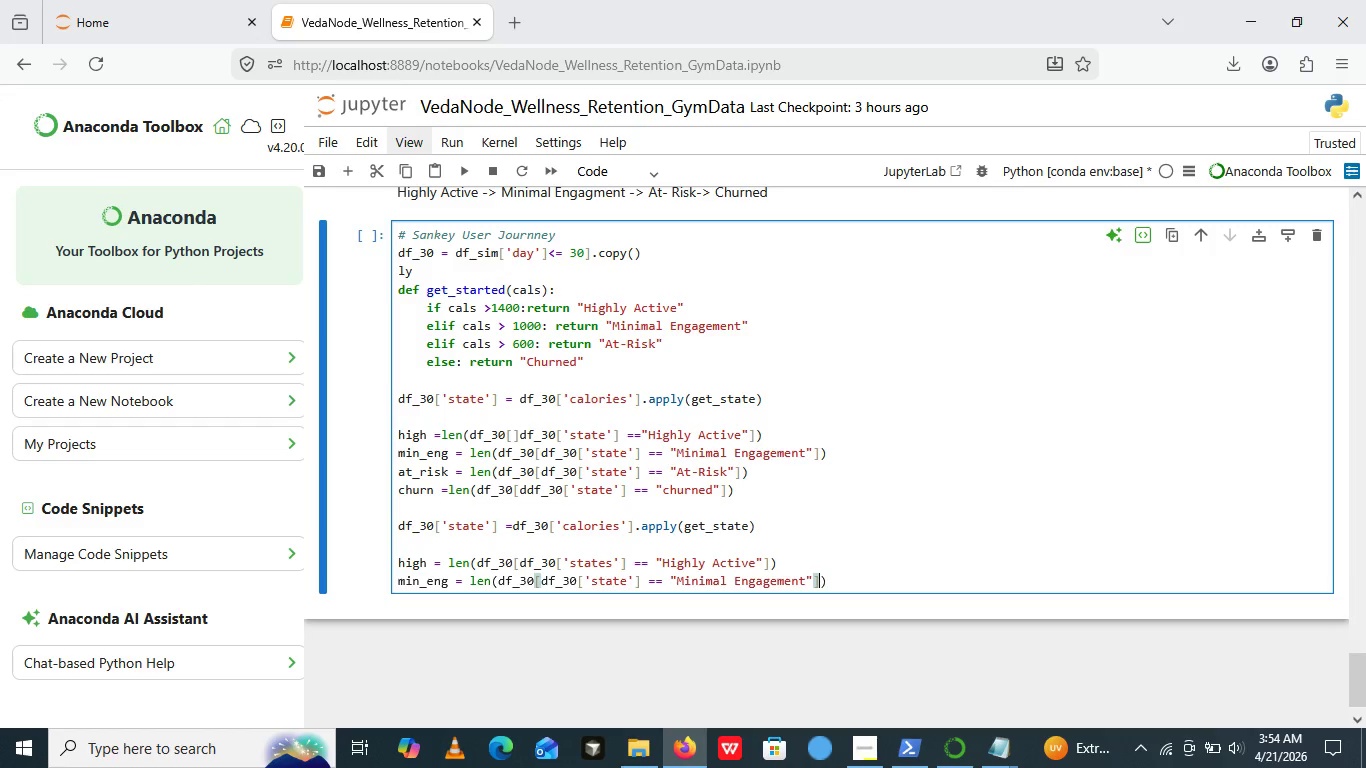 
key(BracketRight)
 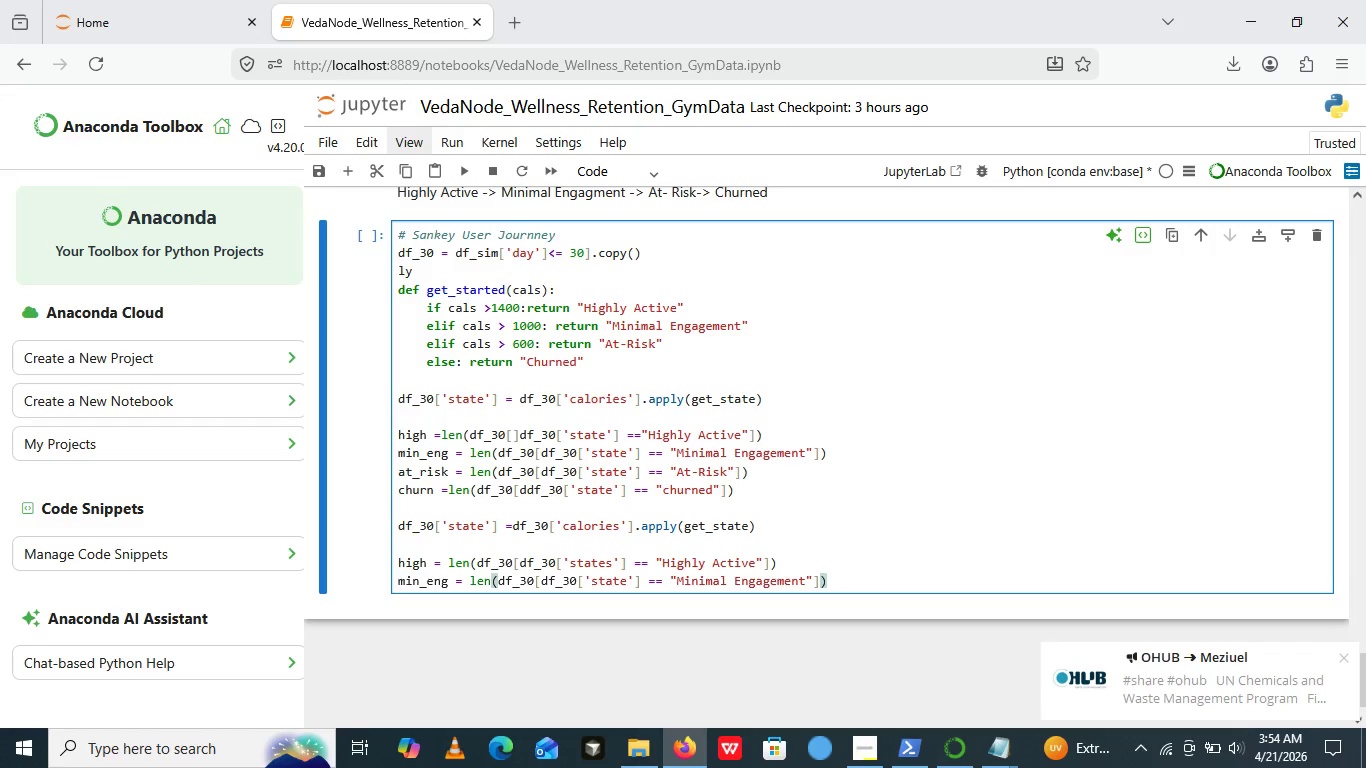 
key(ArrowRight)
 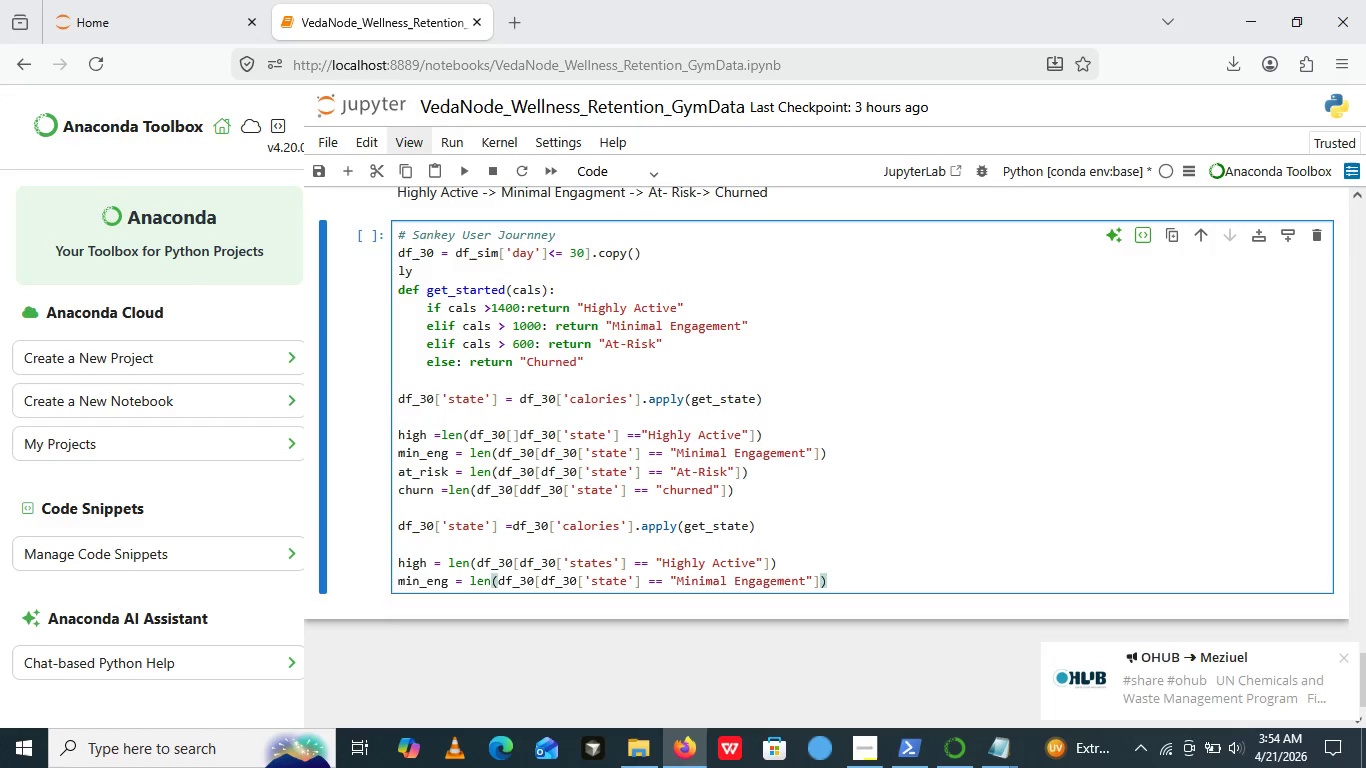 
key(Enter)
 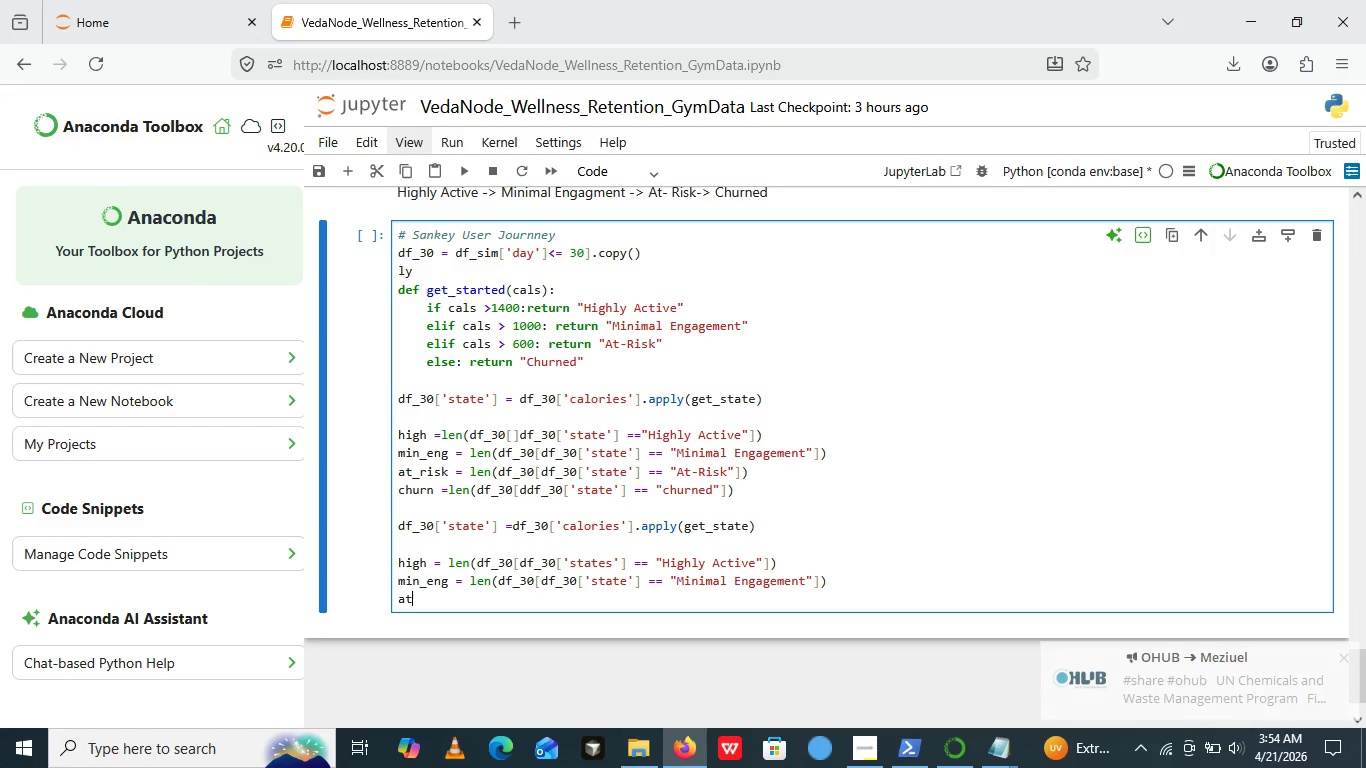 
type(at_risk = len)
 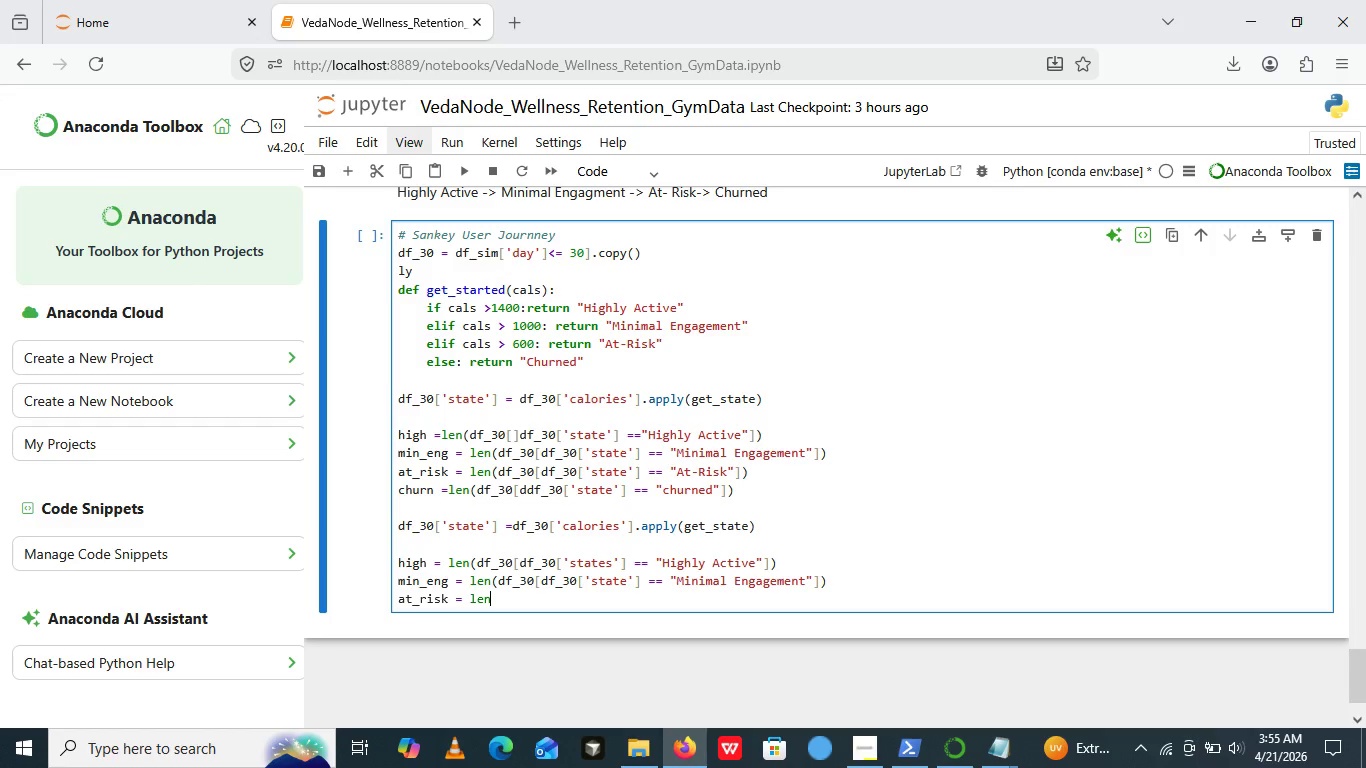 
type(())
 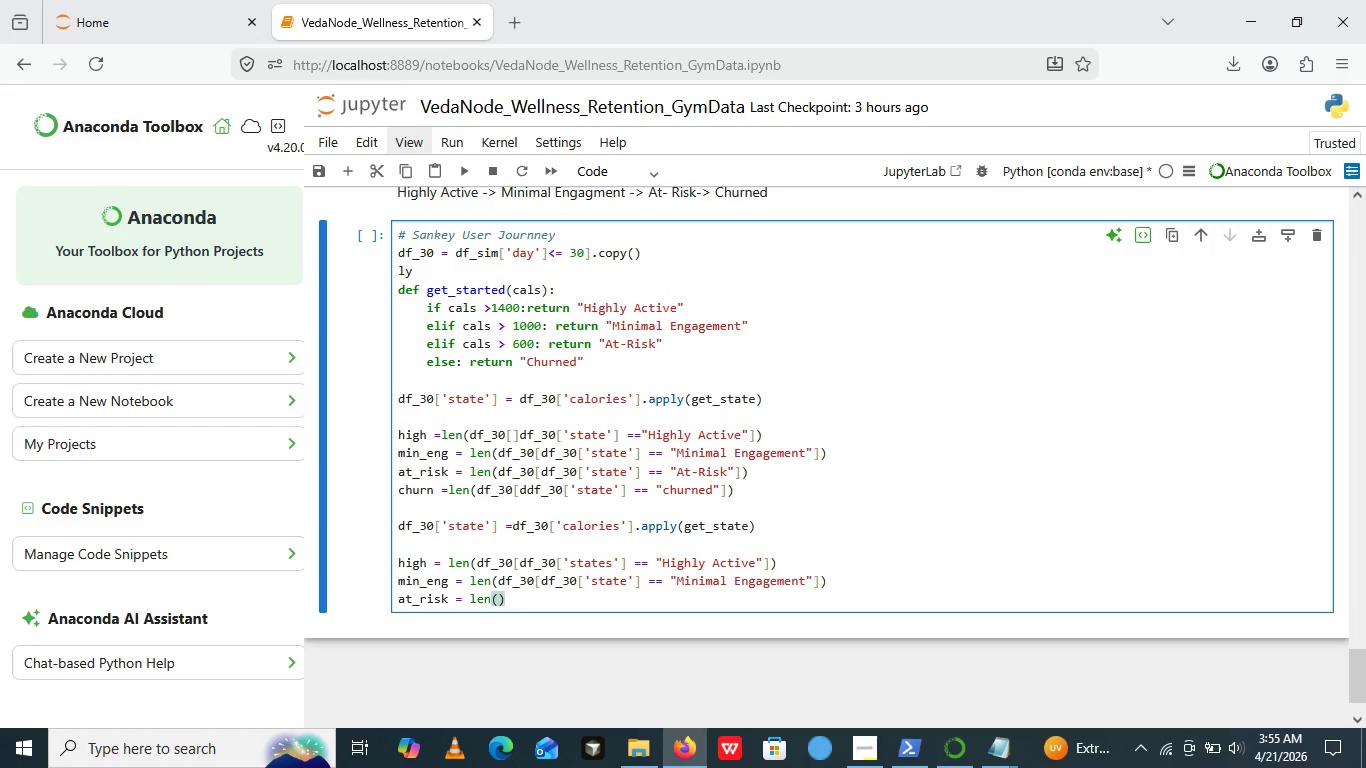 
key(ArrowLeft)
 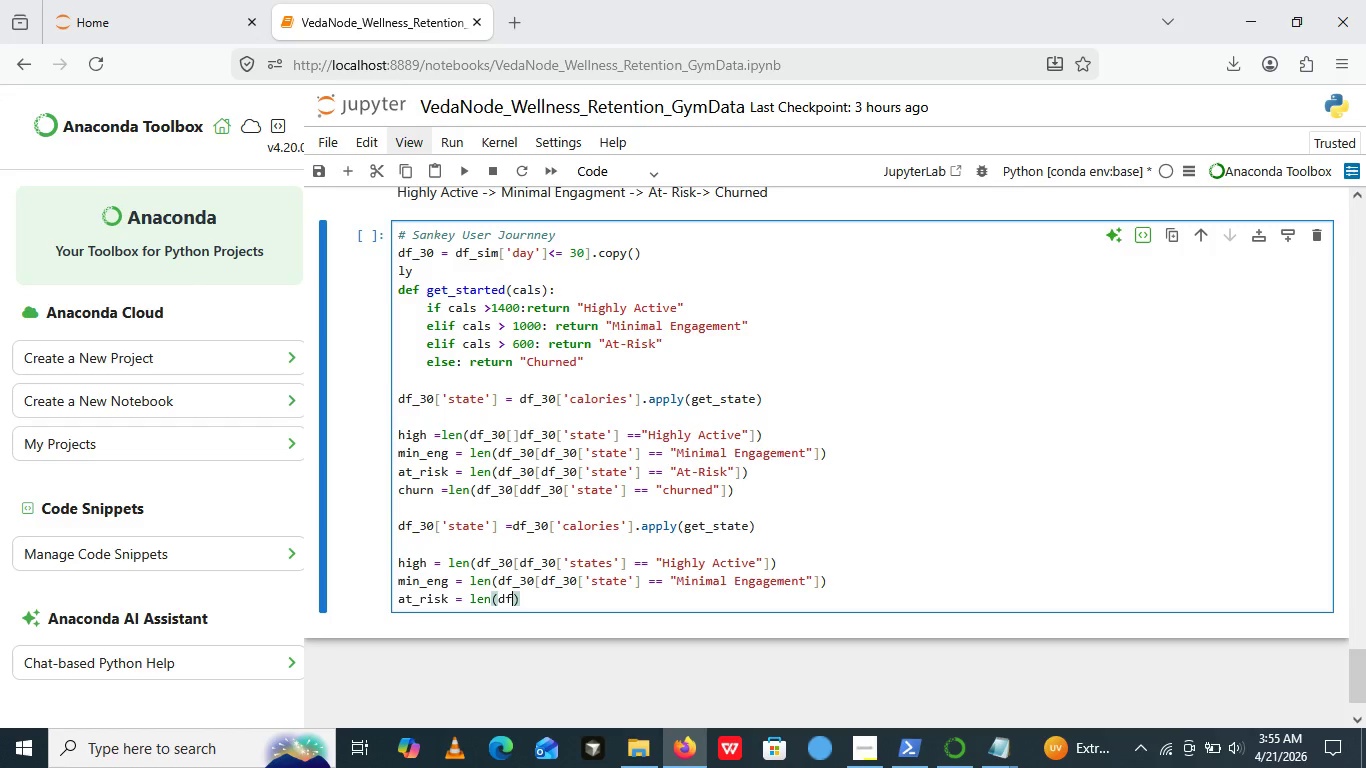 
type(df_30)
 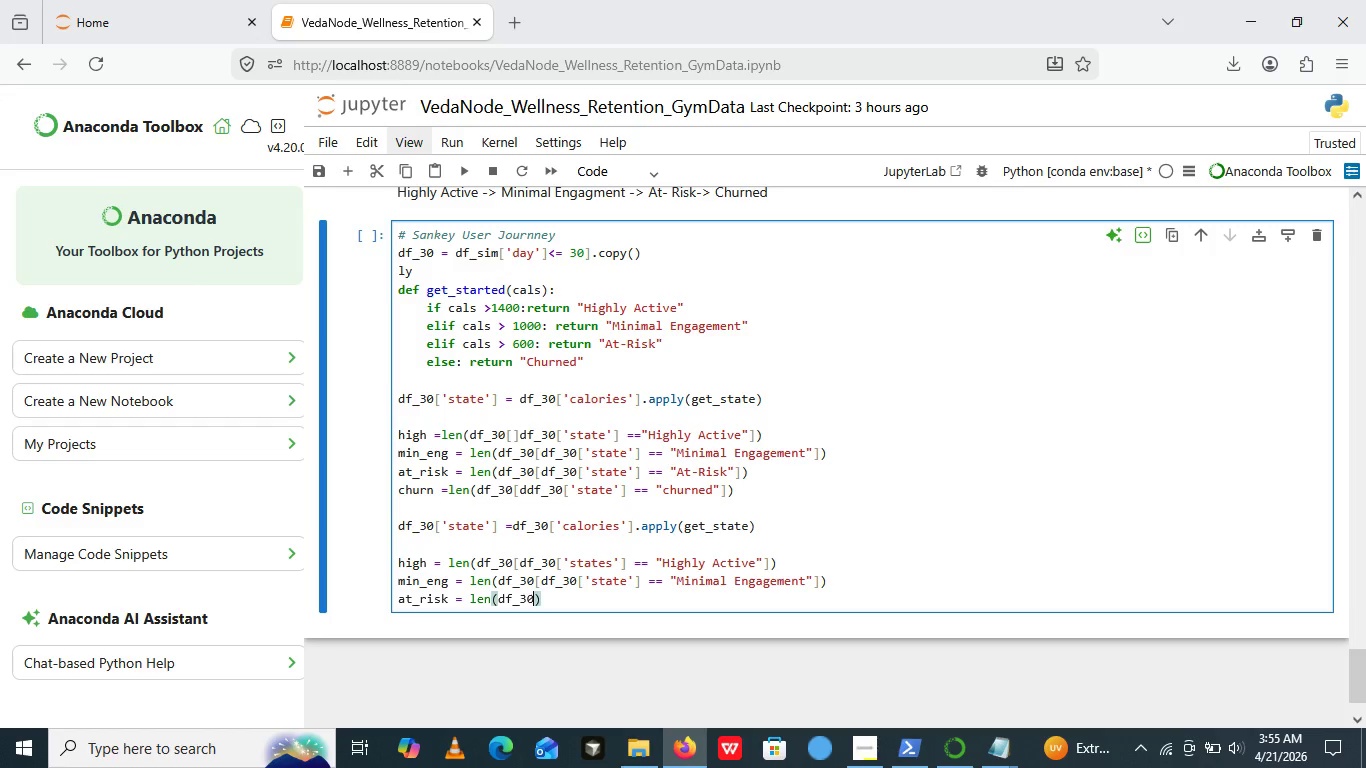 
wait(5.56)
 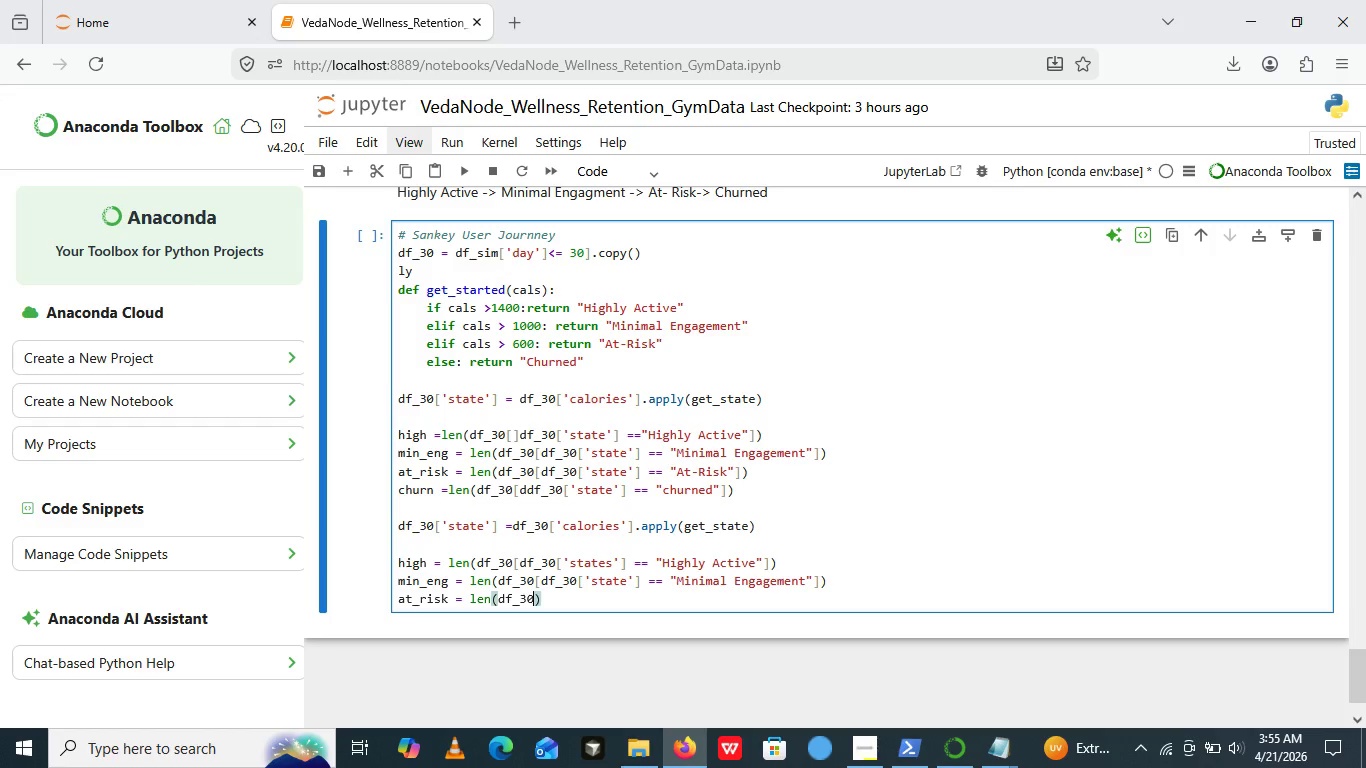 
key(BracketLeft)
 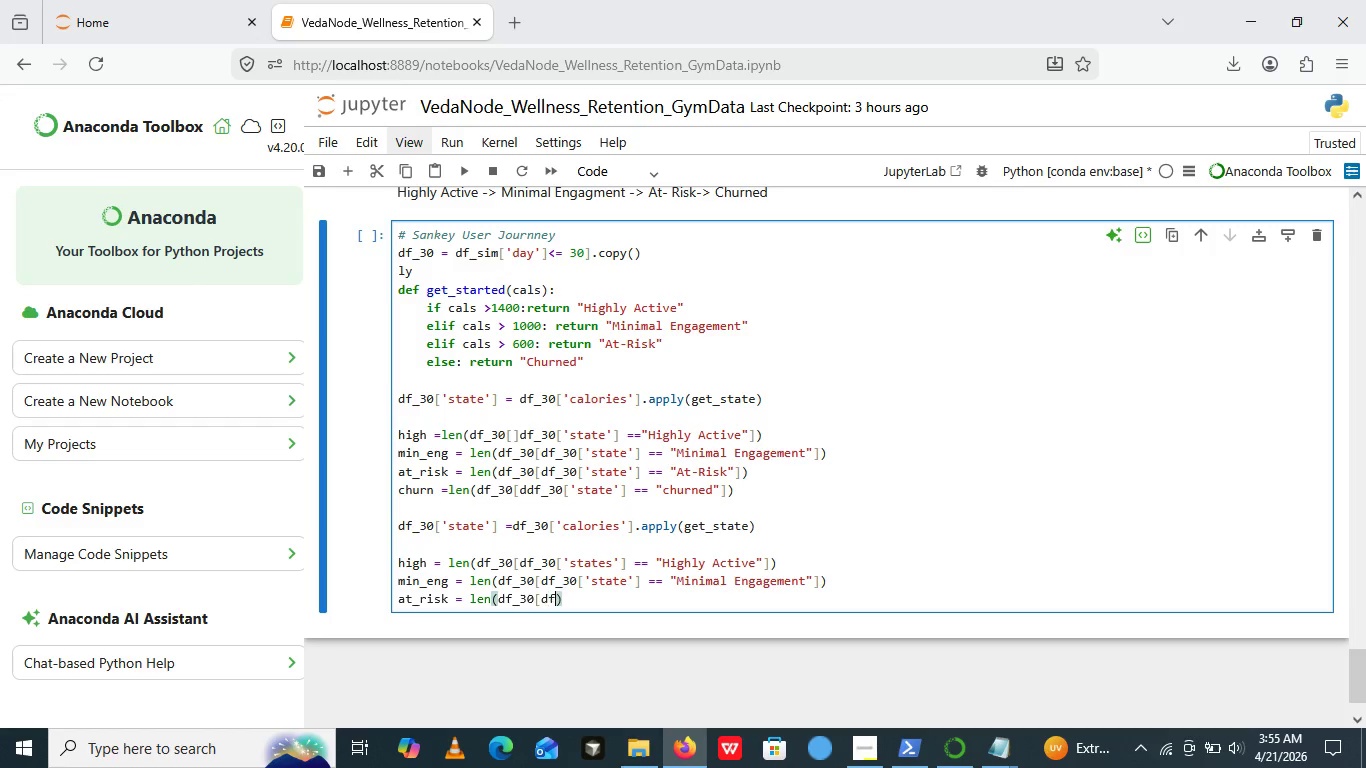 
type(df)
 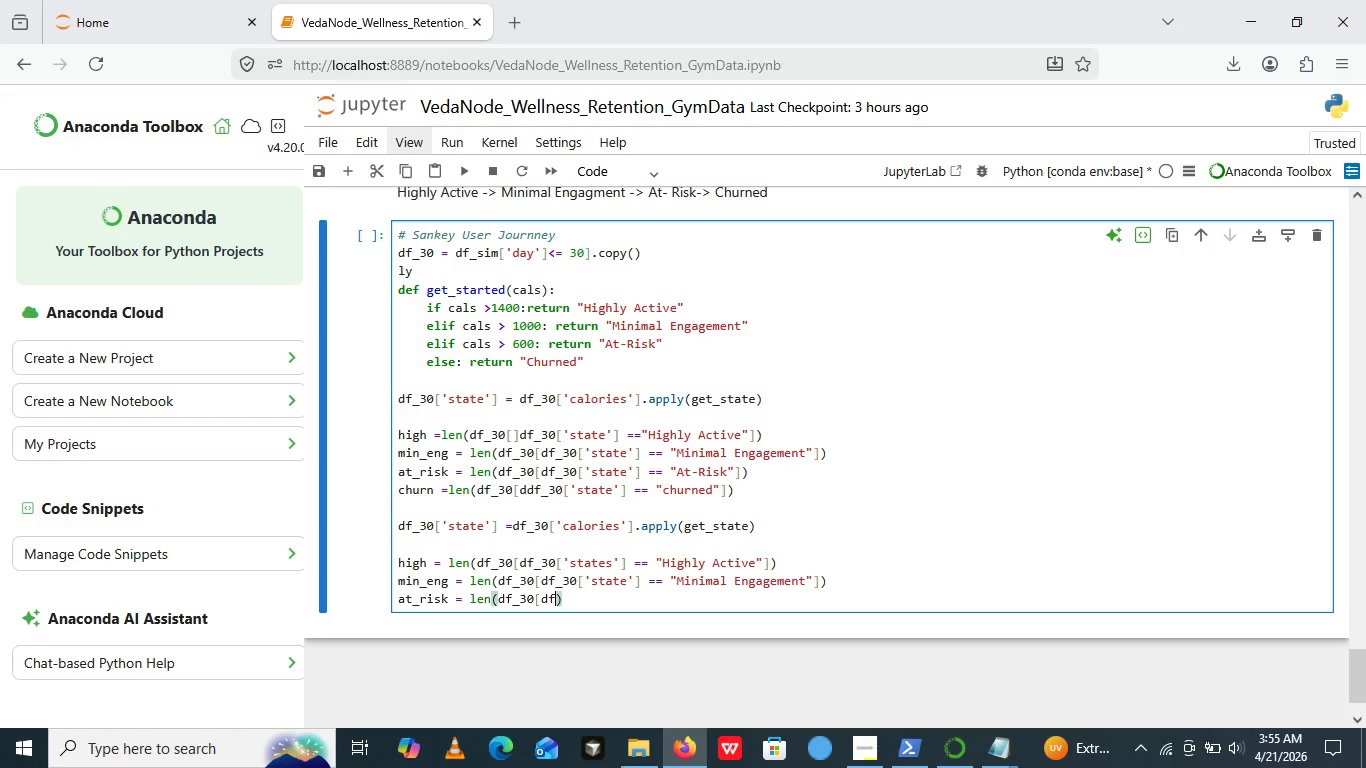 
type(_30)
 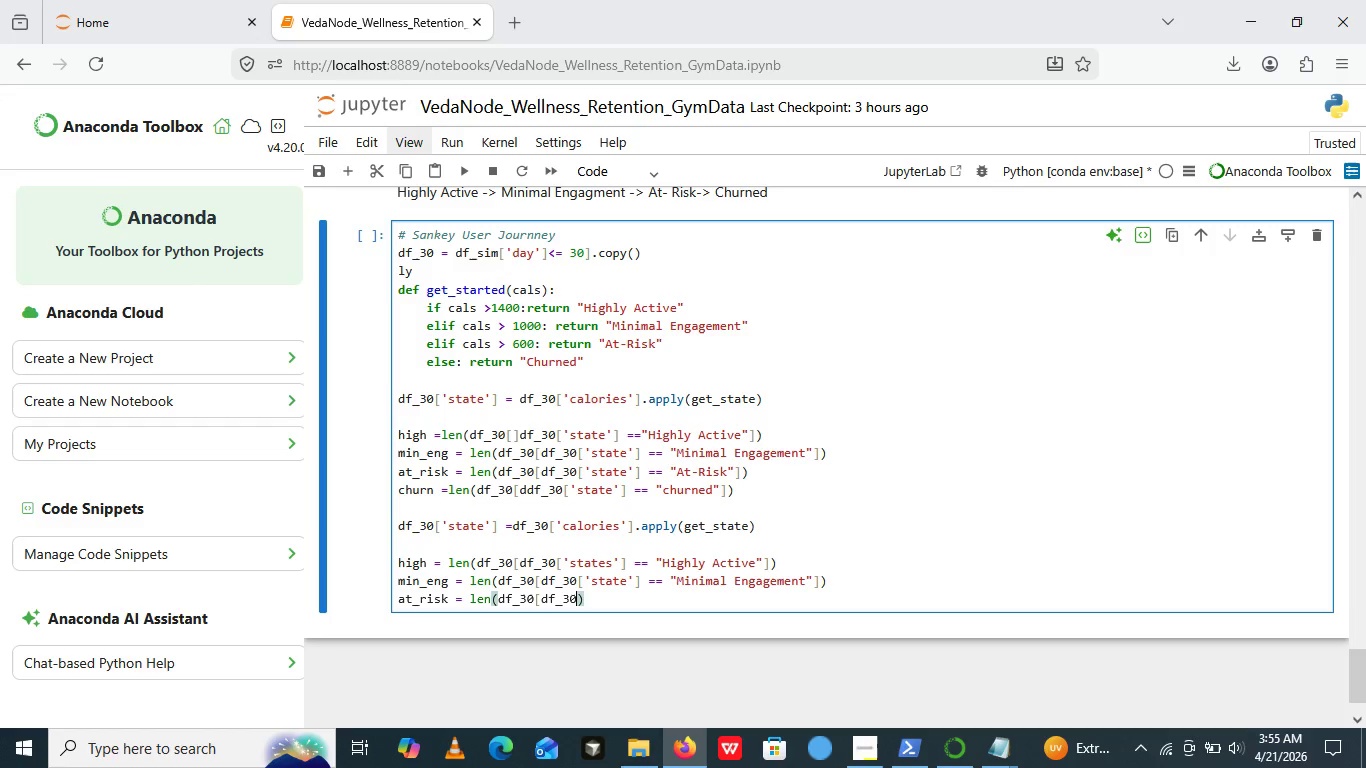 
wait(5.38)
 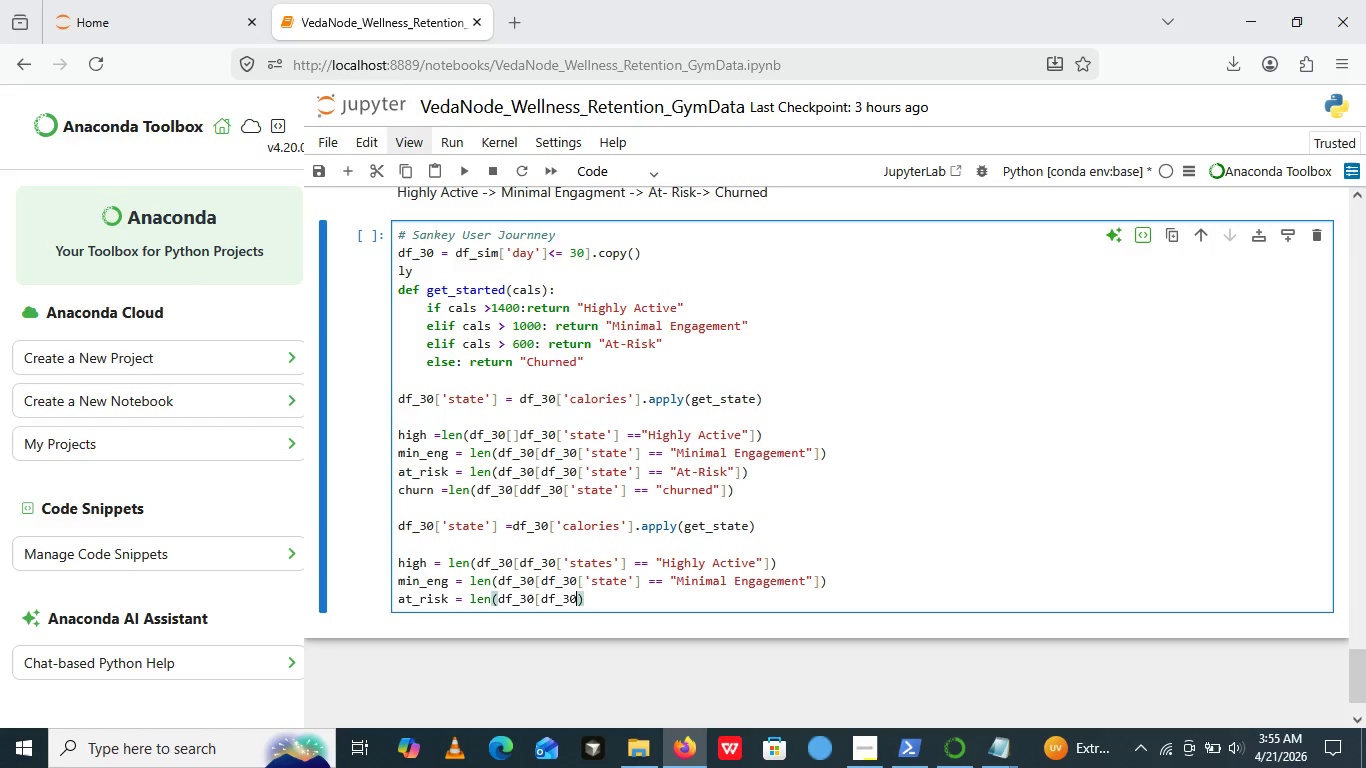 
key(BracketLeft)
 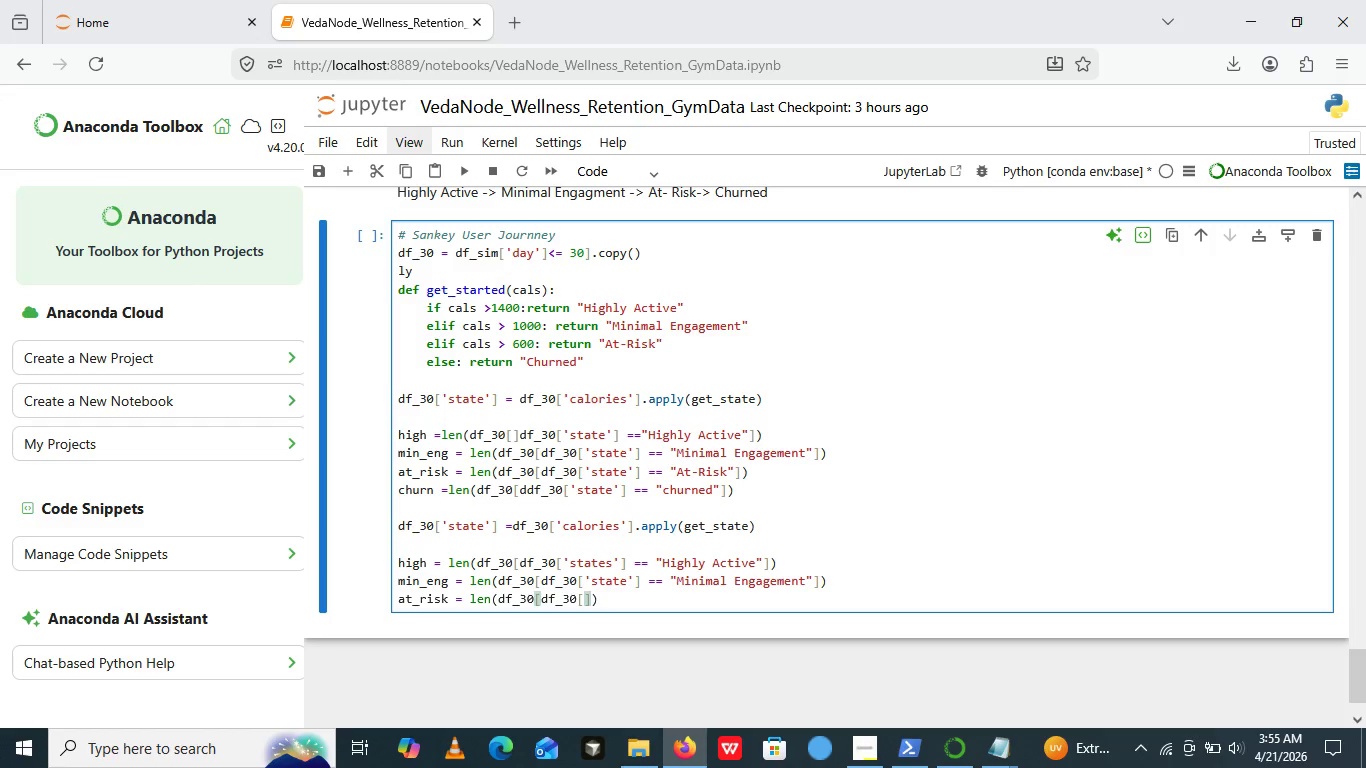 
key(BracketRight)
 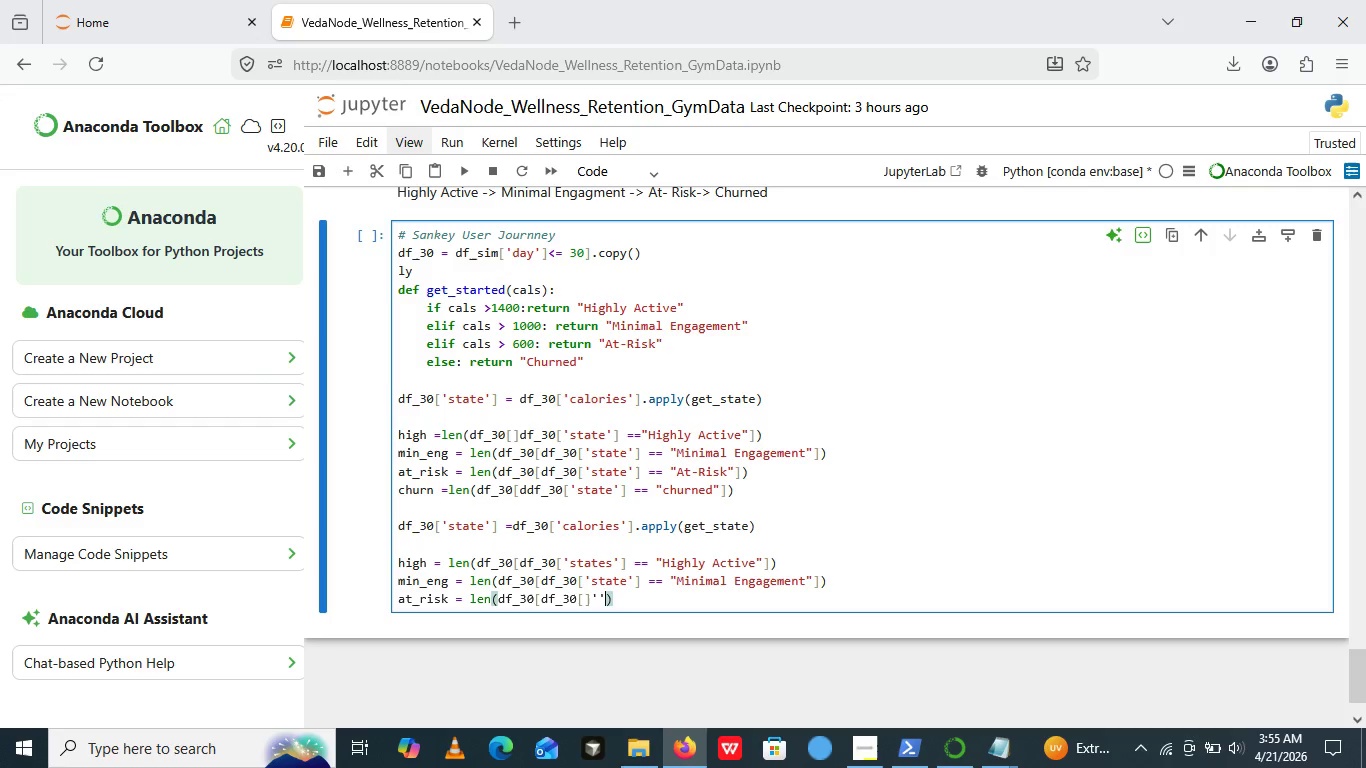 
key(Quote)
 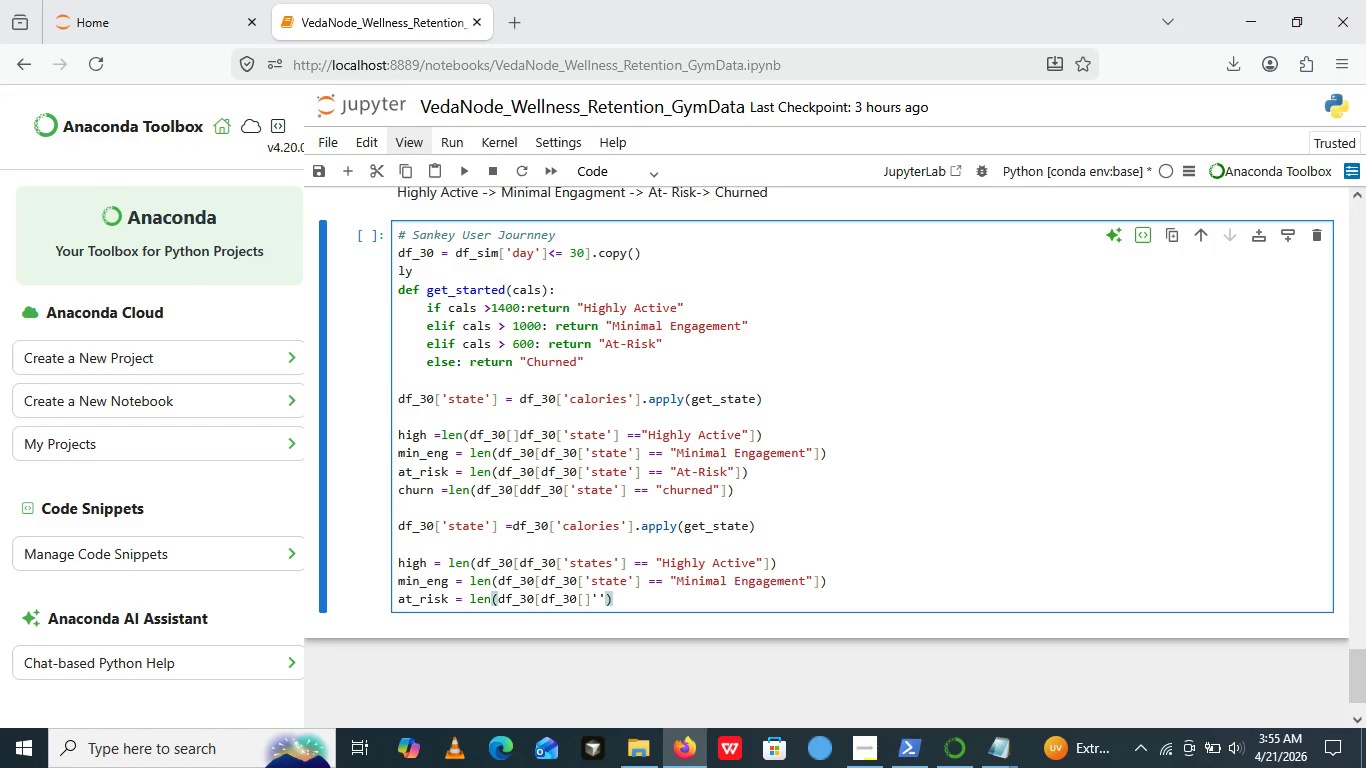 
key(Quote)
 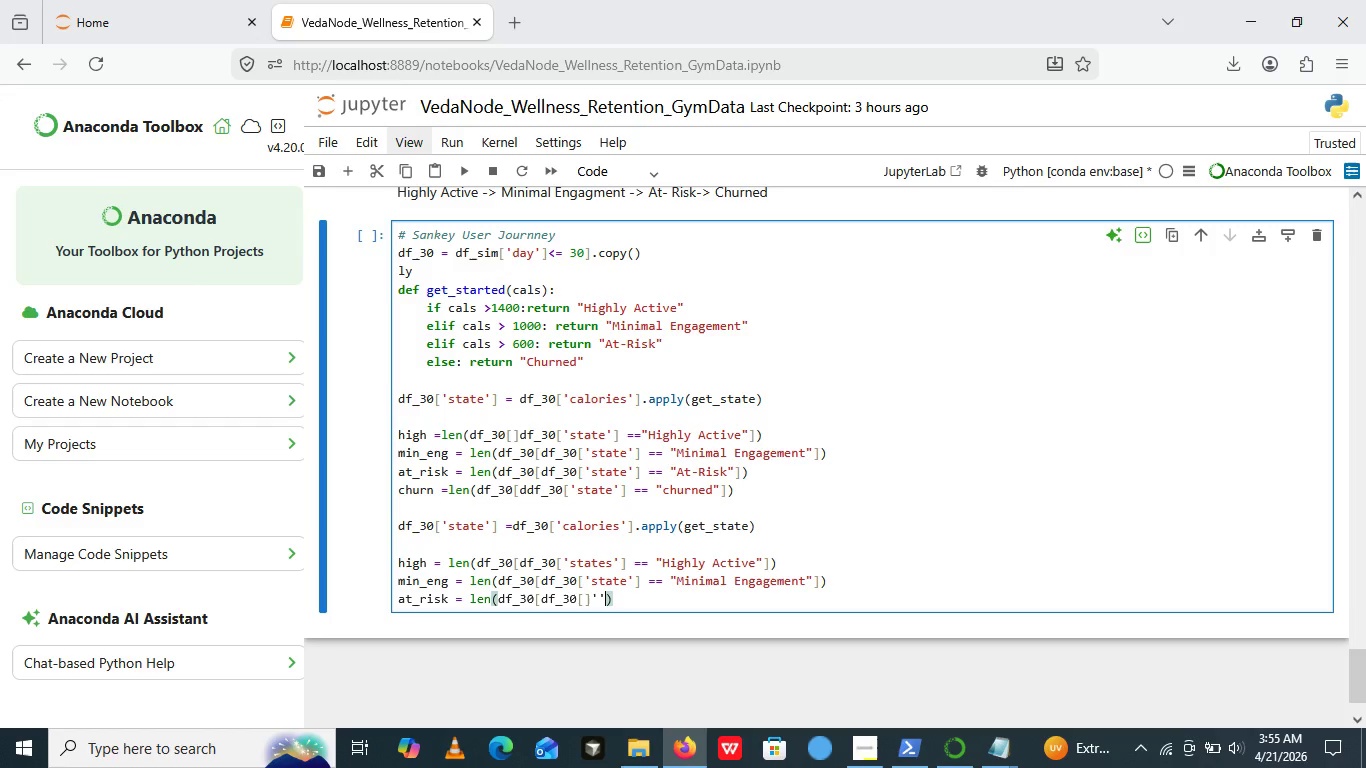 
key(Control+ControlRight)
 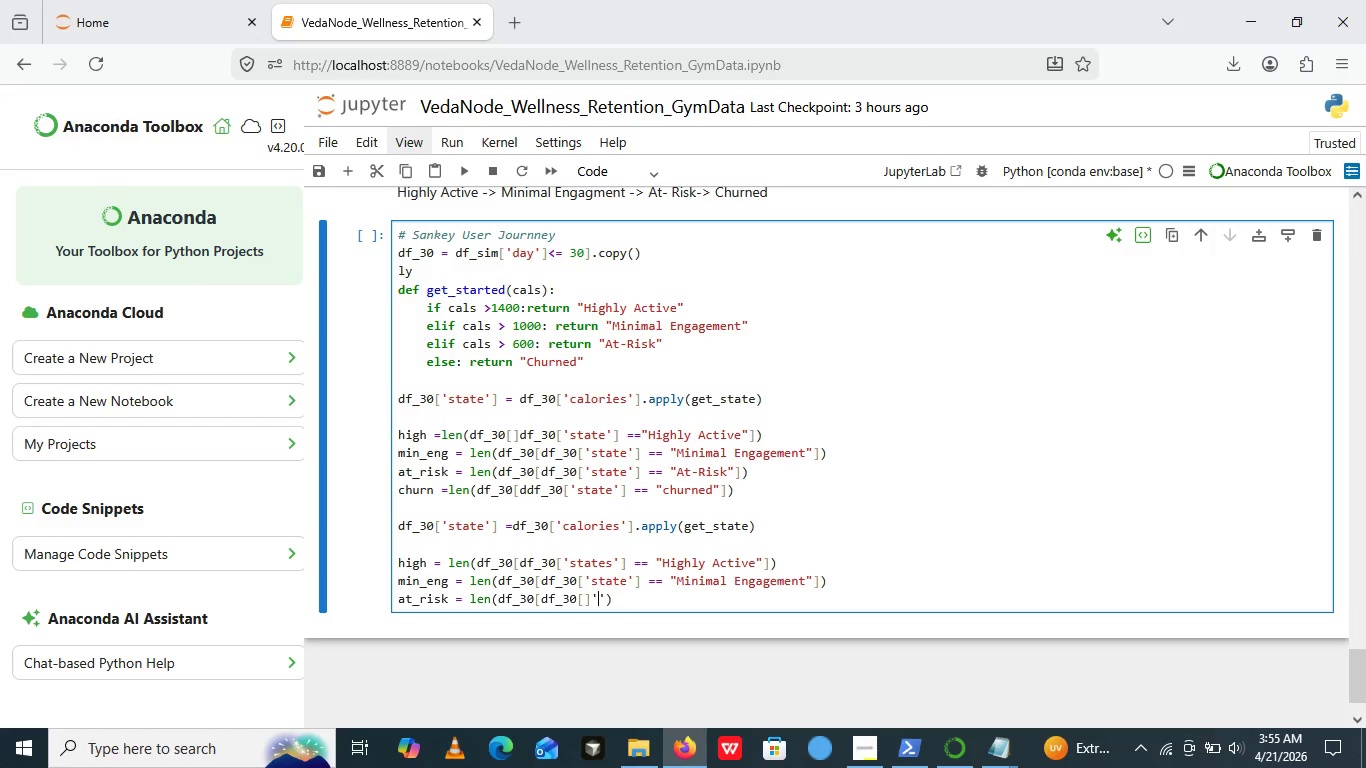 
key(ArrowLeft)
 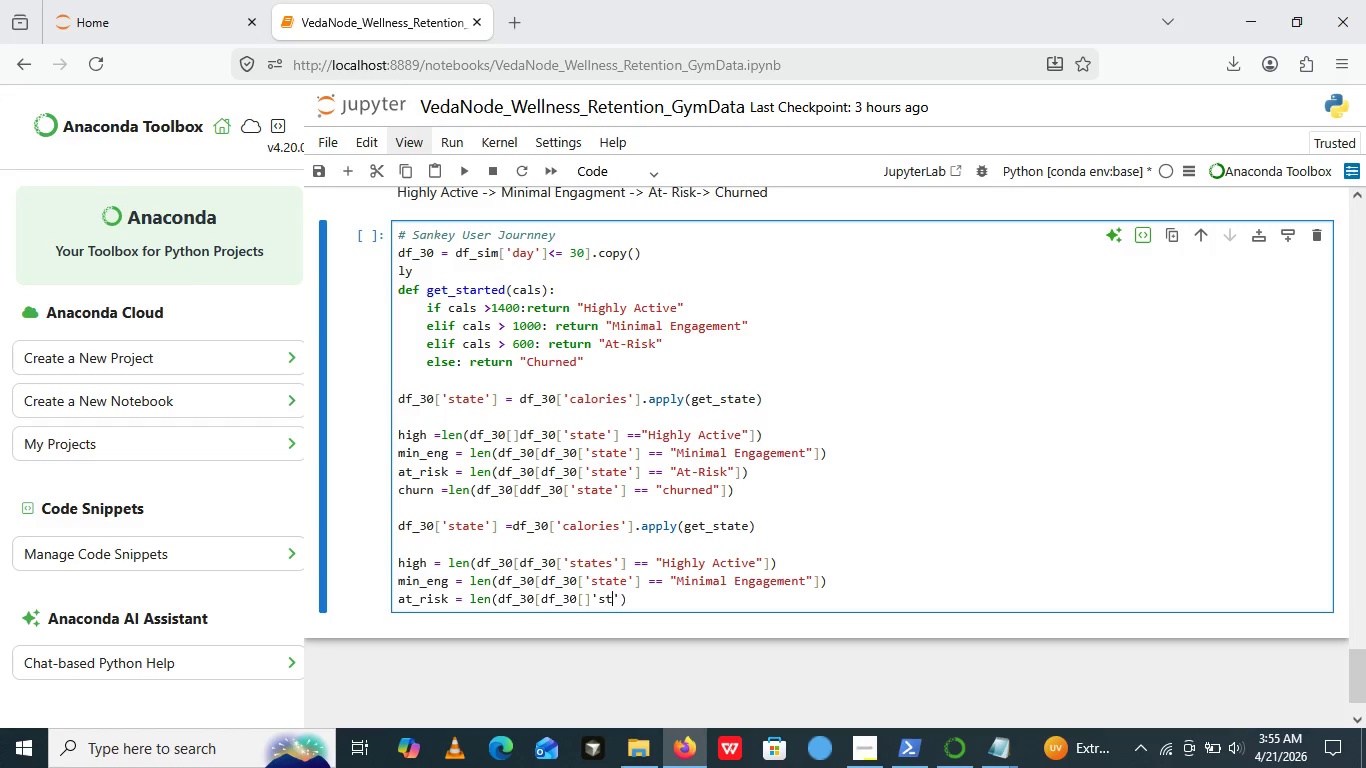 
type(state)
 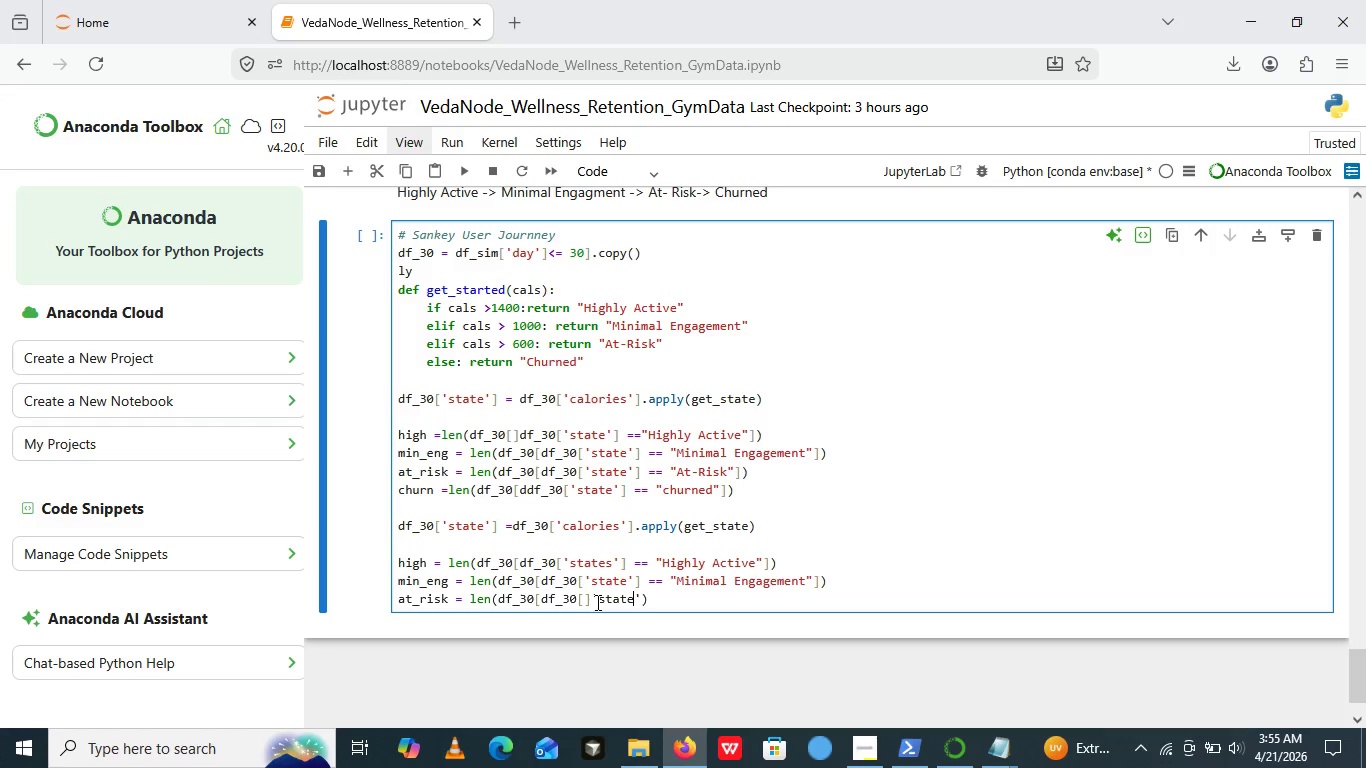 
left_click([596, 602])
 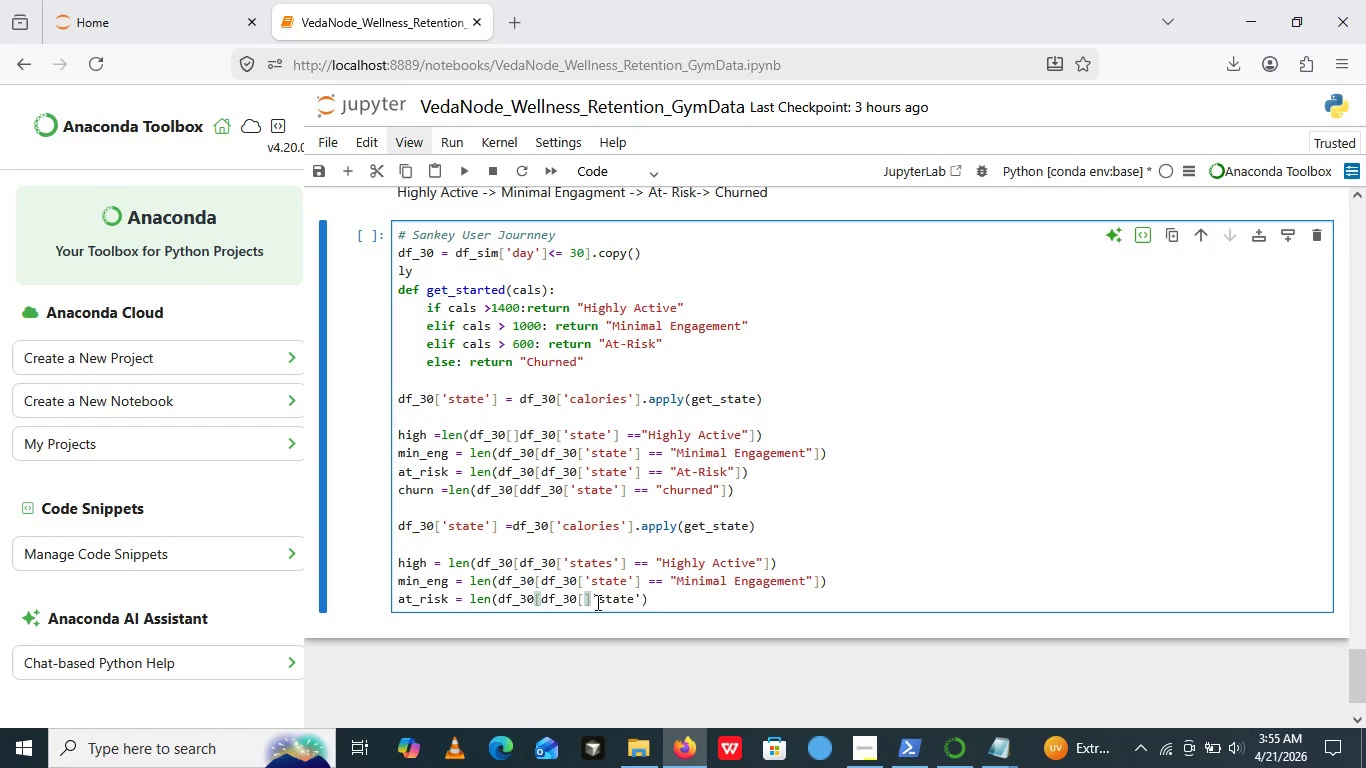 
key(ArrowLeft)
 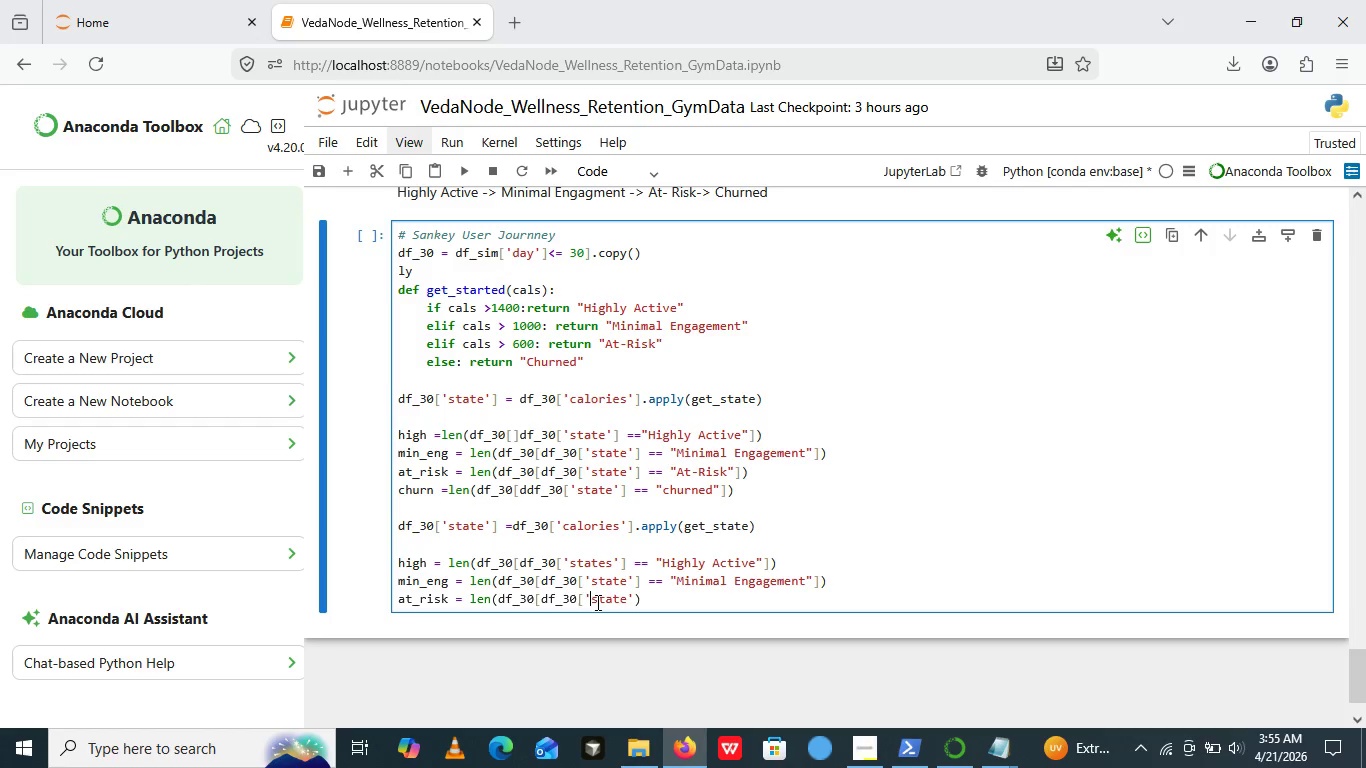 
key(Backspace)
 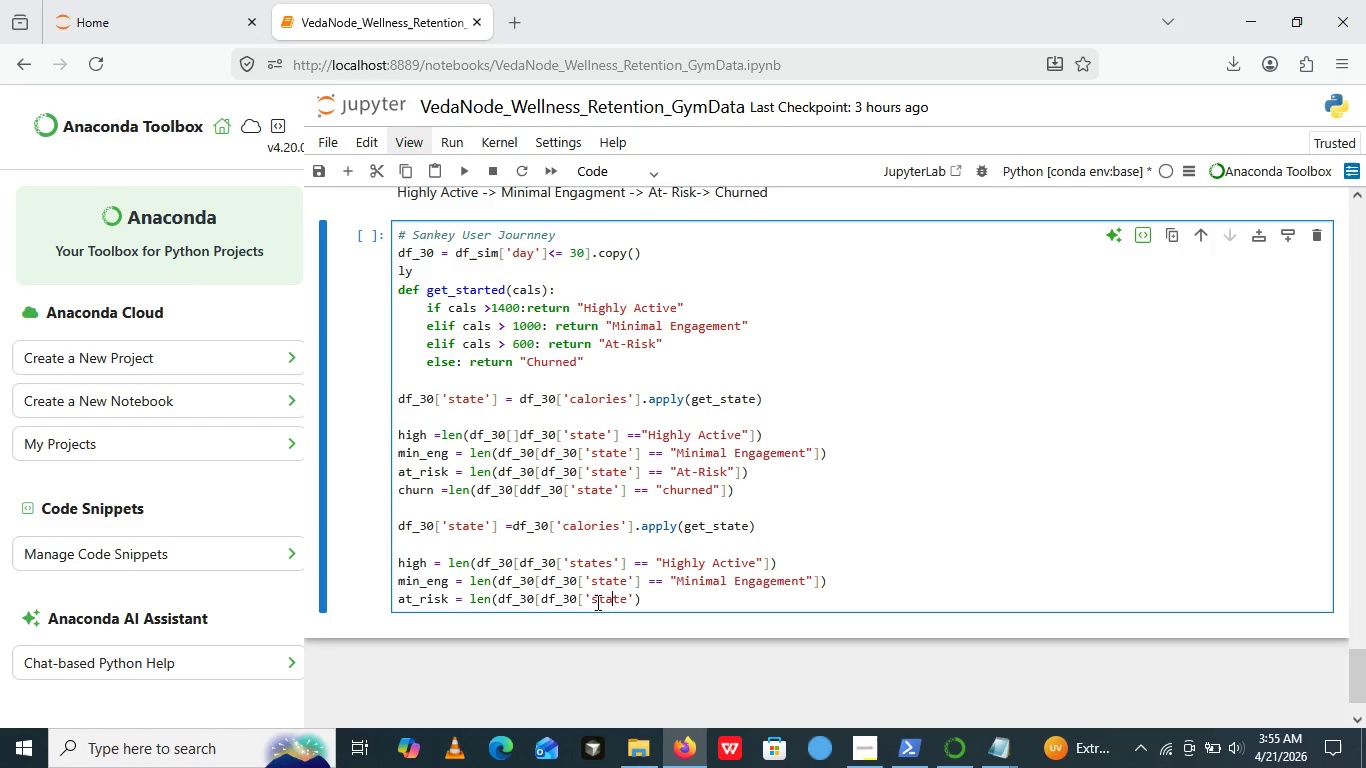 
key(ArrowRight)
 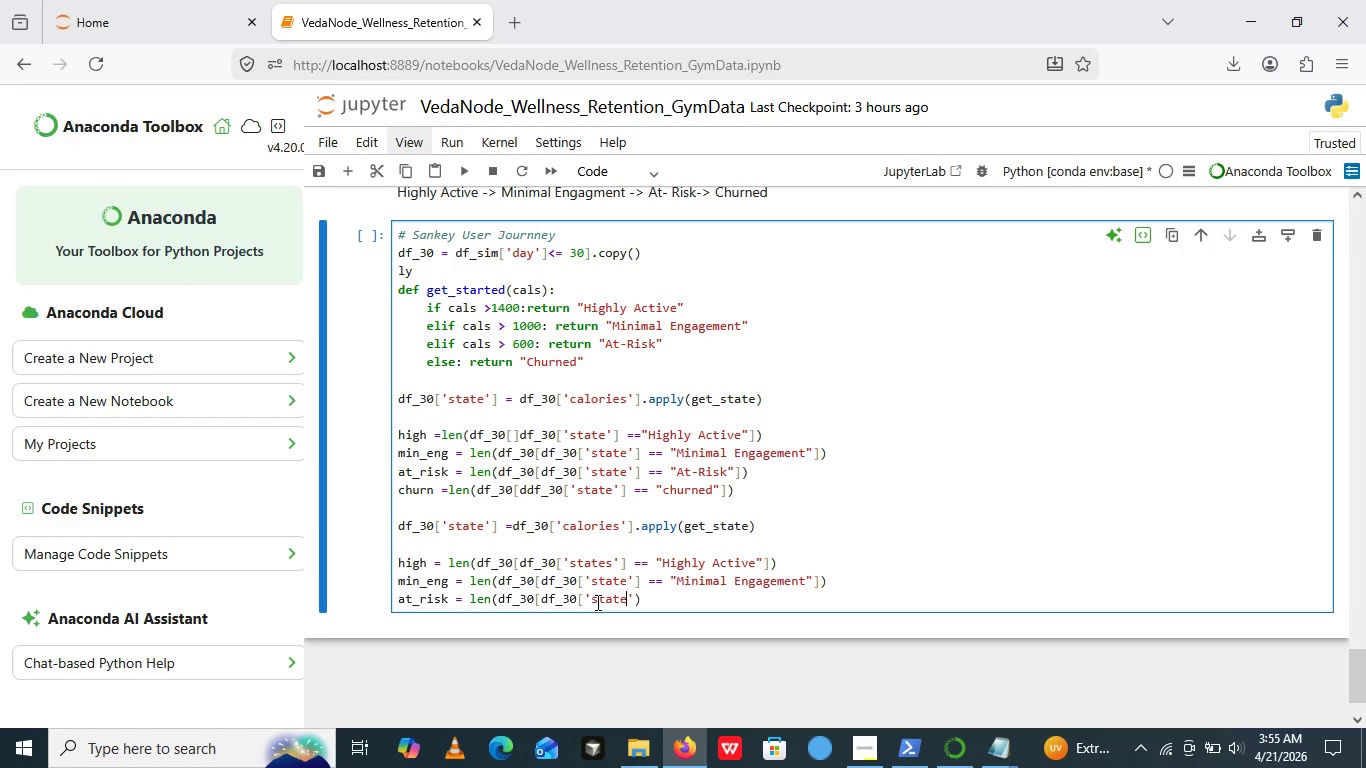 
key(ArrowRight)
 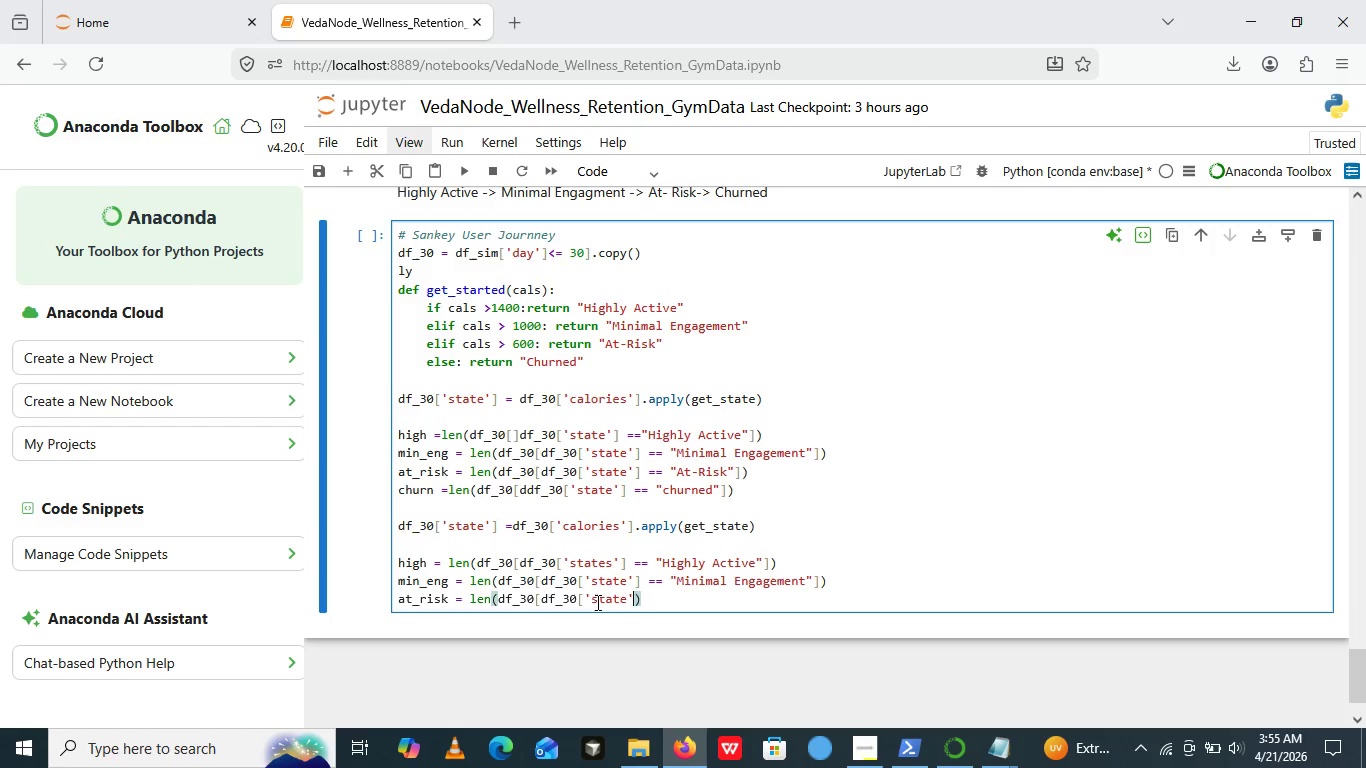 
key(ArrowRight)
 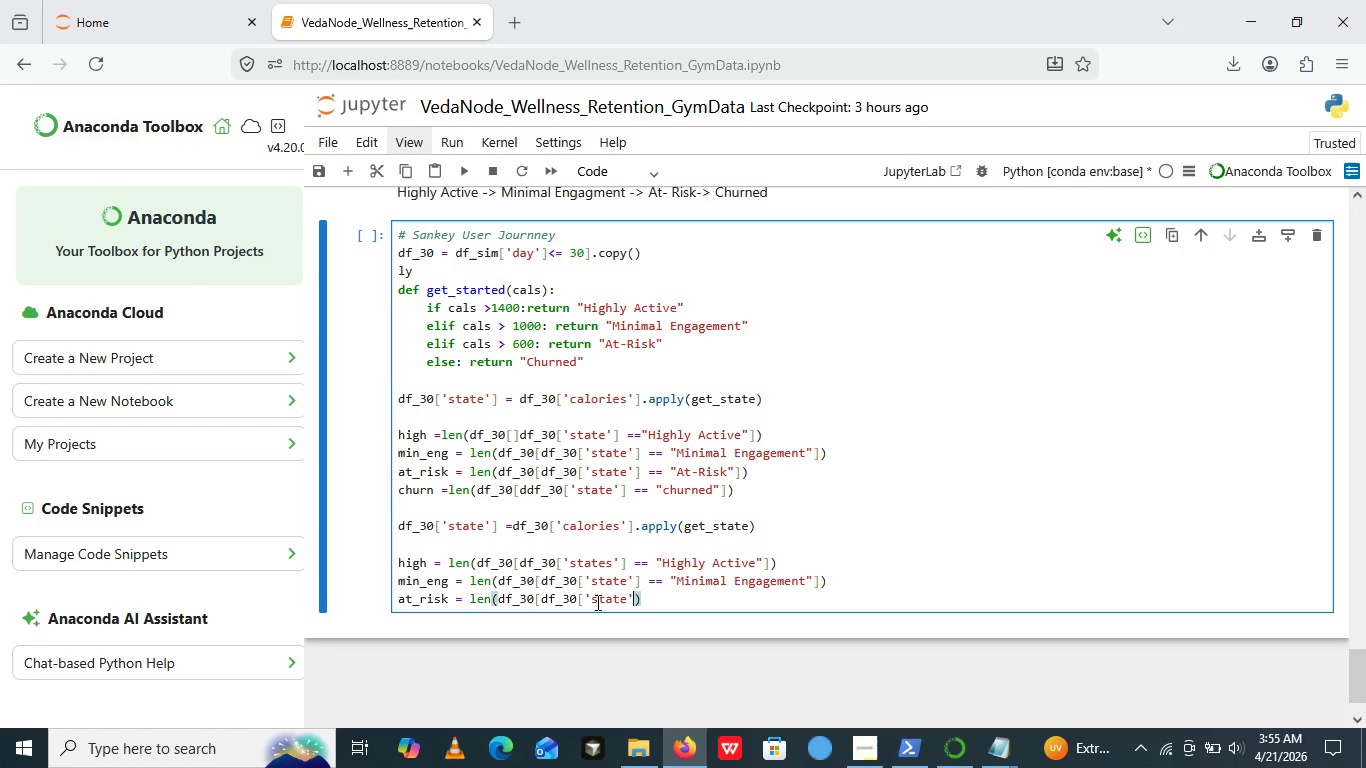 
key(ArrowRight)
 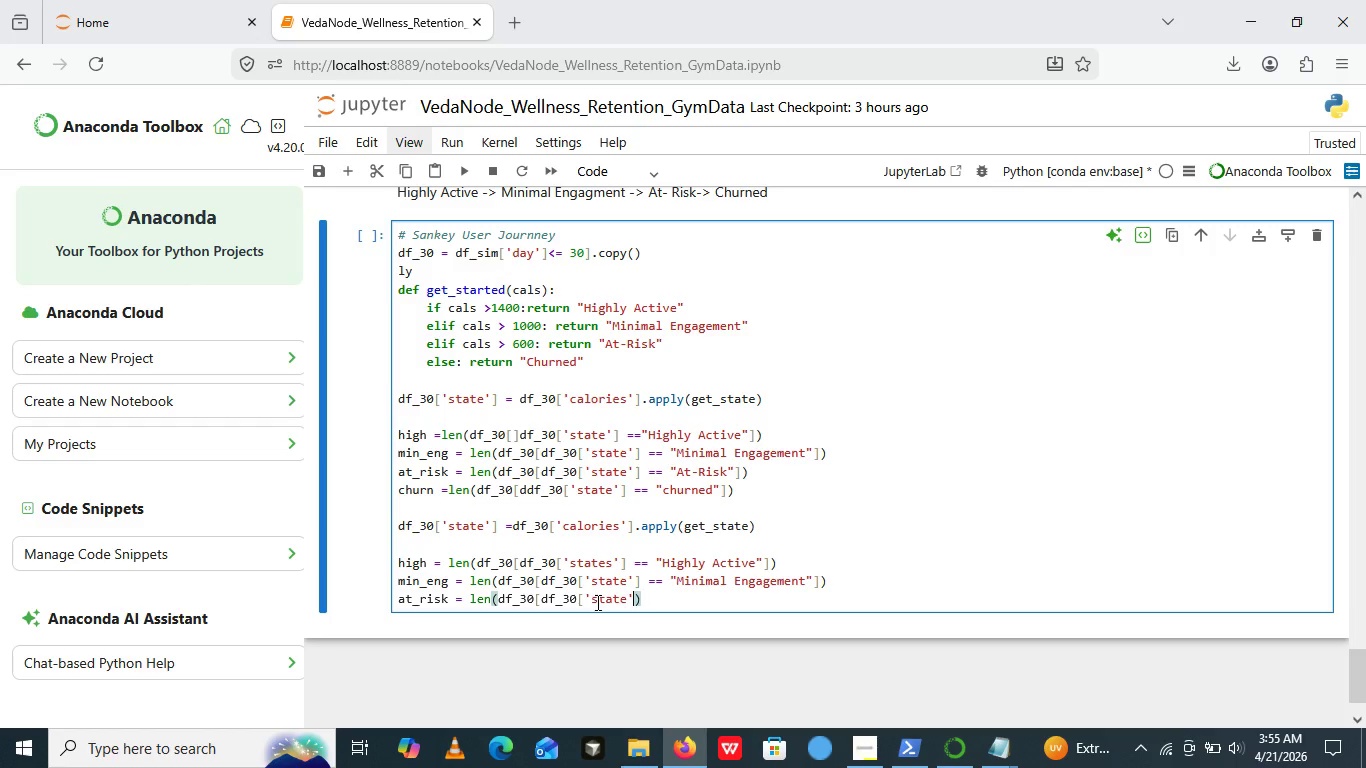 
key(ArrowRight)
 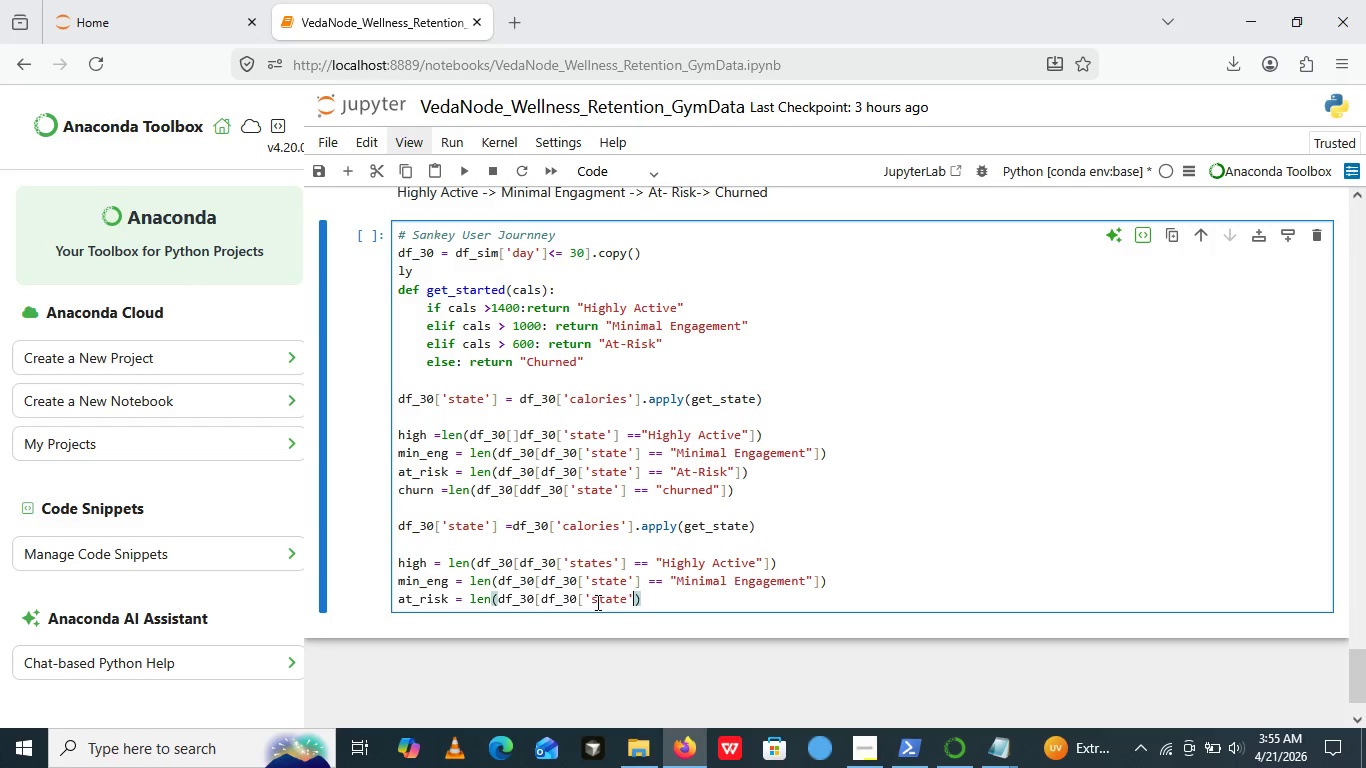 
key(ArrowRight)
 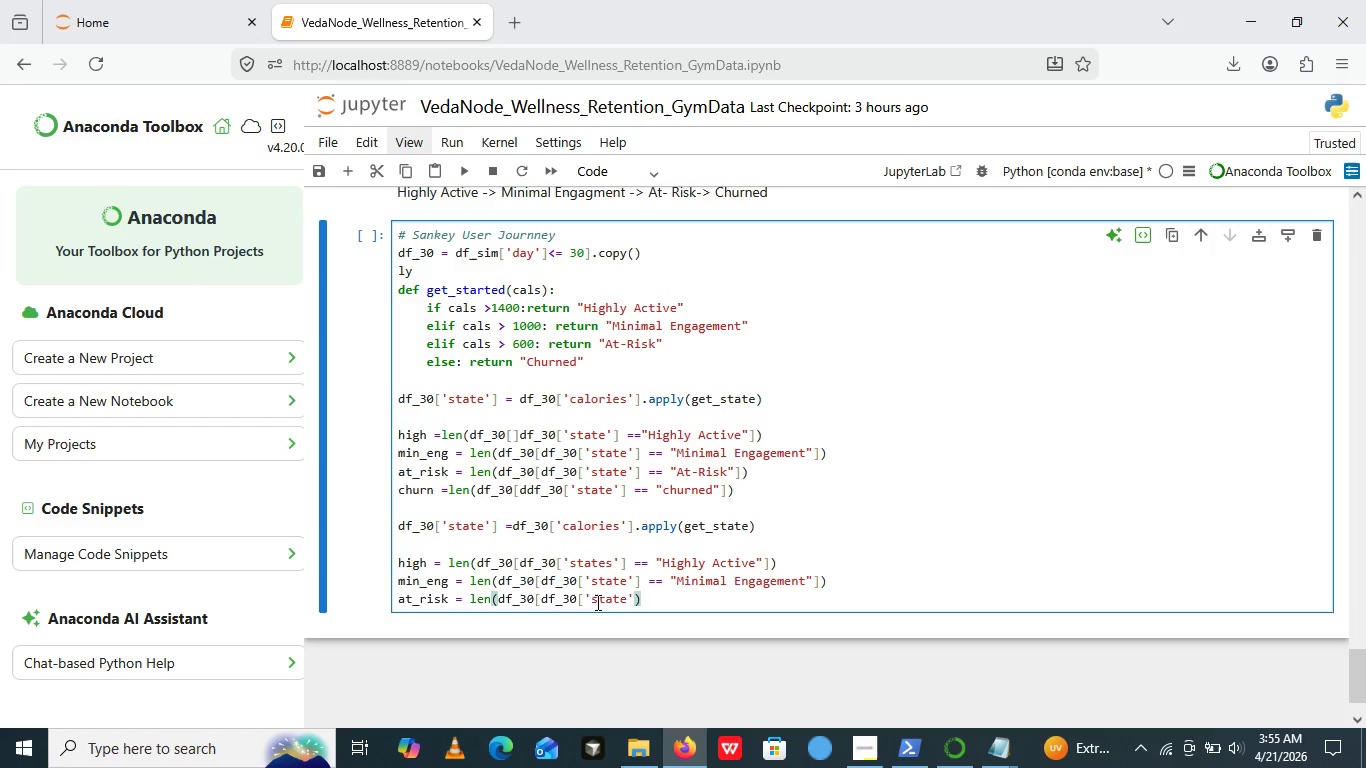 
key(ArrowRight)
 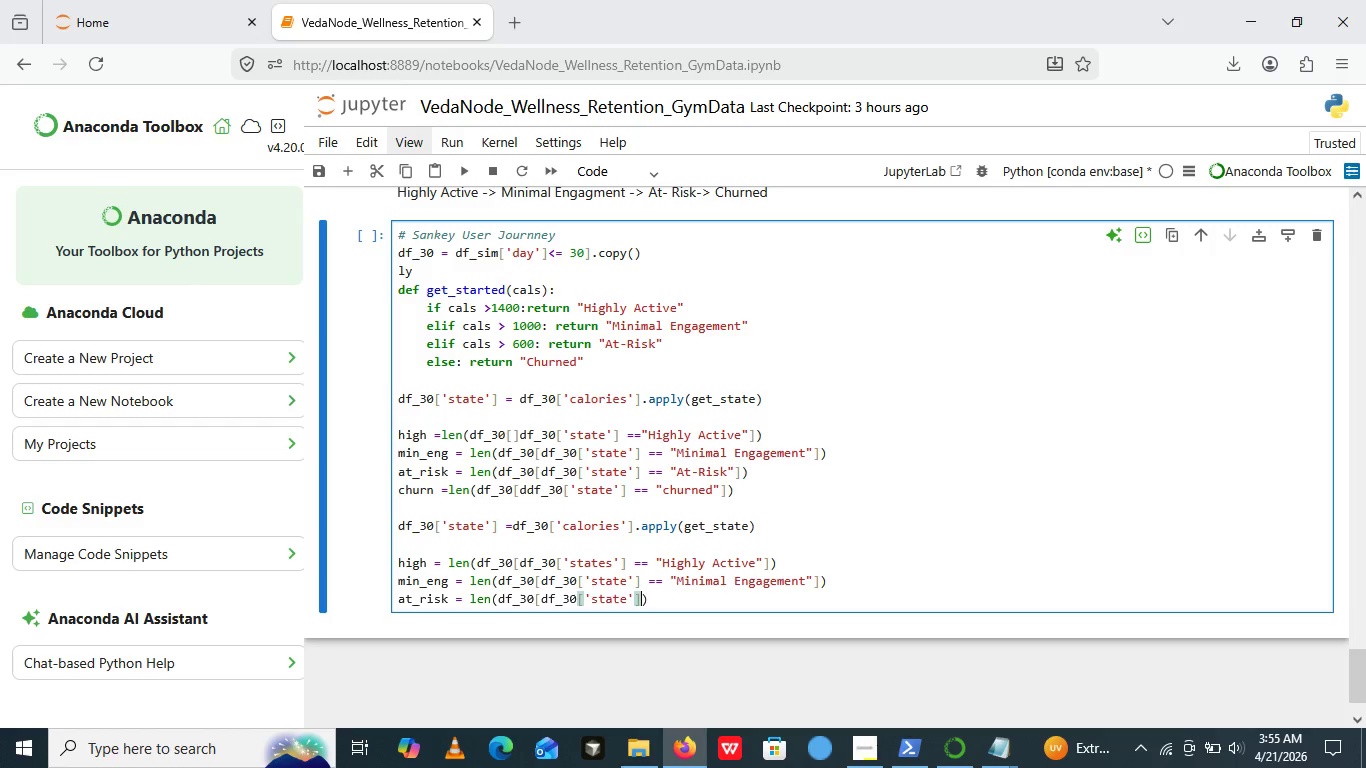 
key(BracketRight)
 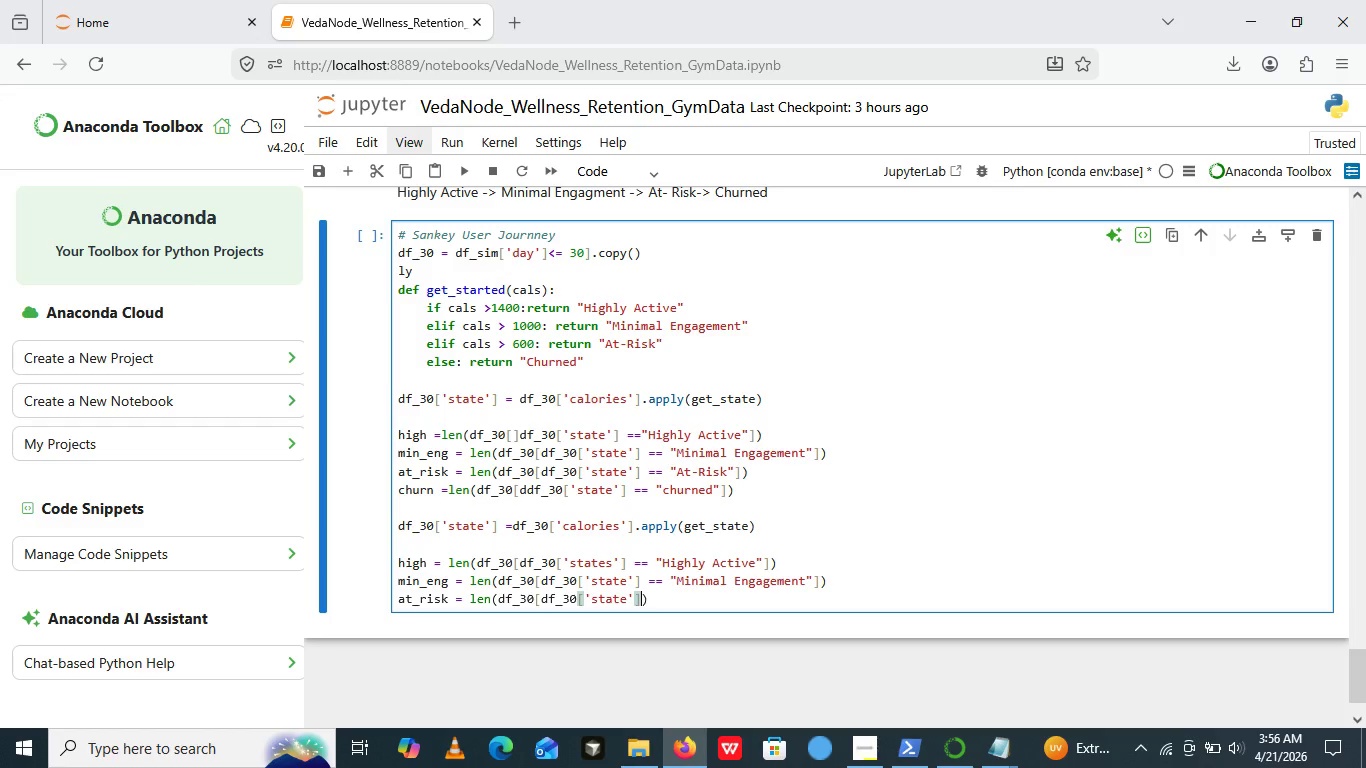 
wait(7.56)
 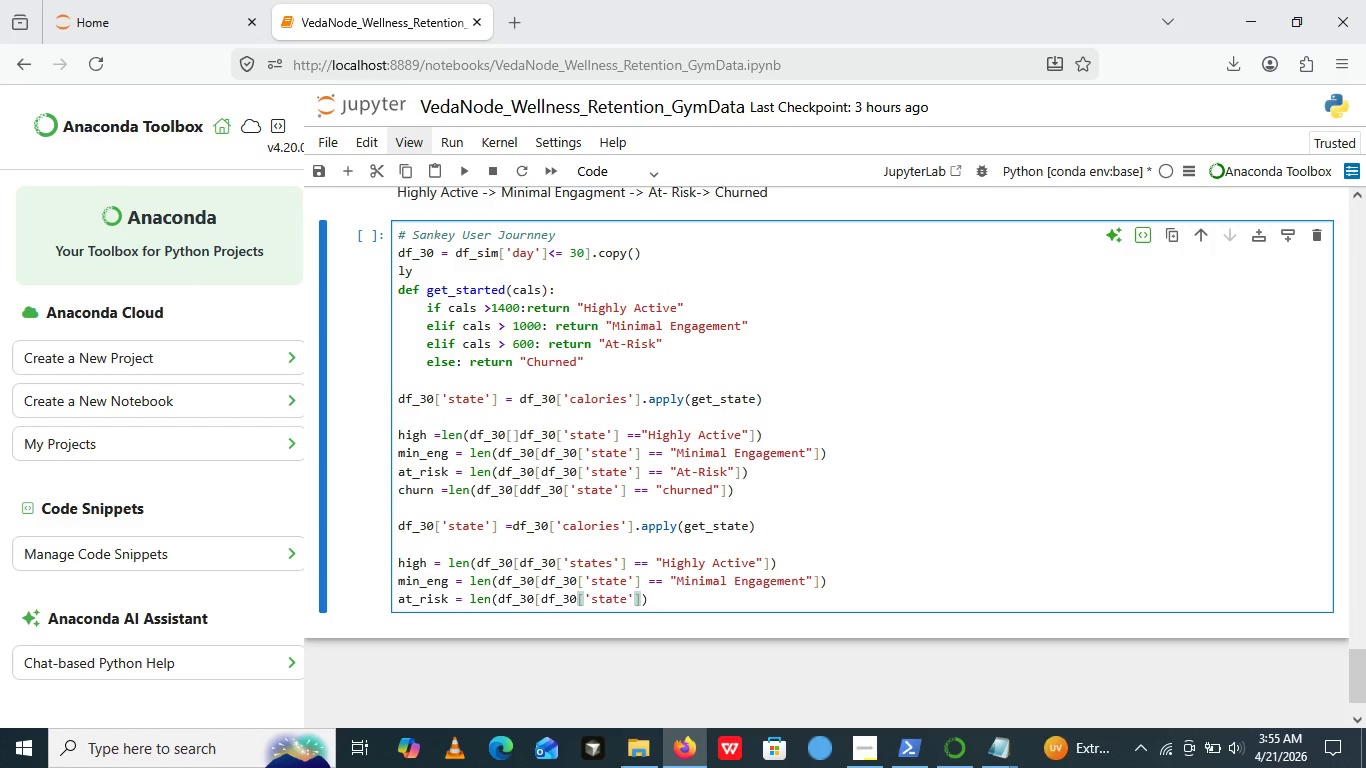 
key(Space)
 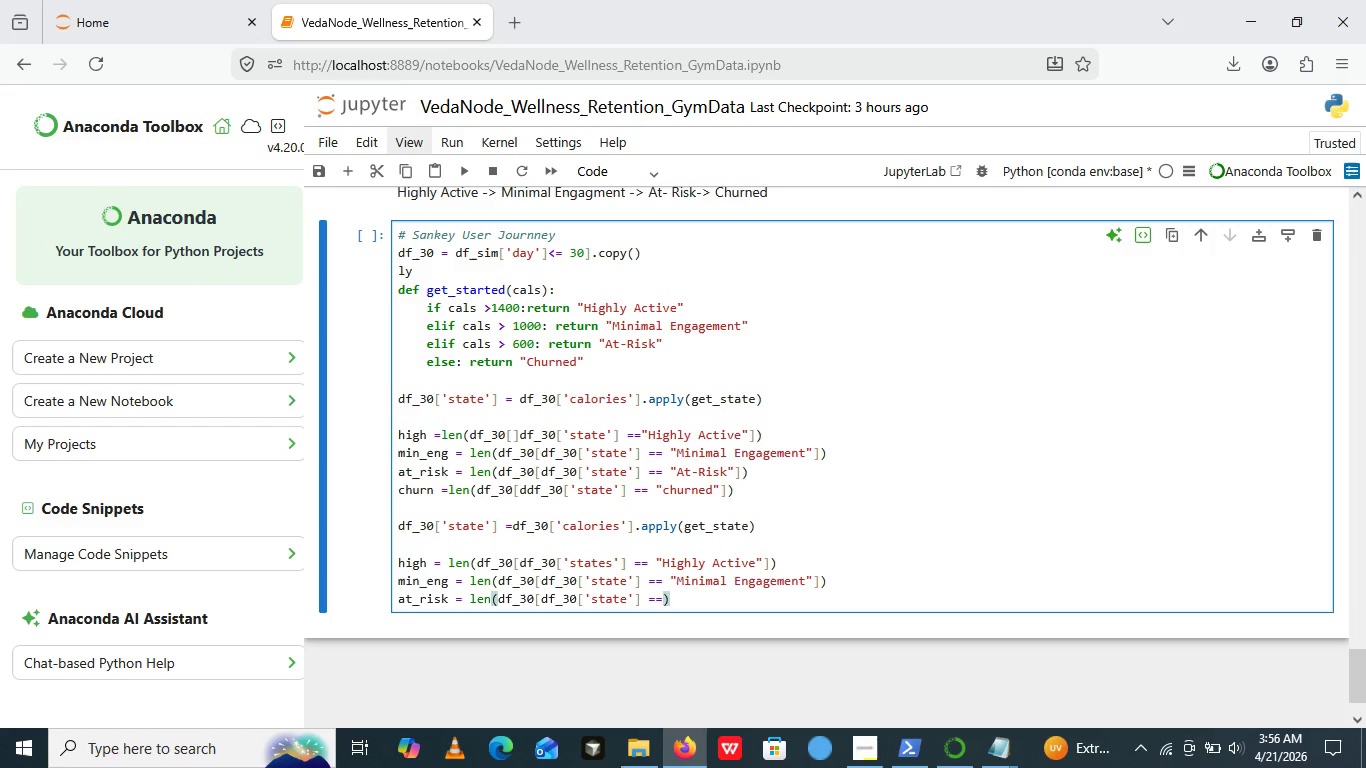 
key(Equal)
 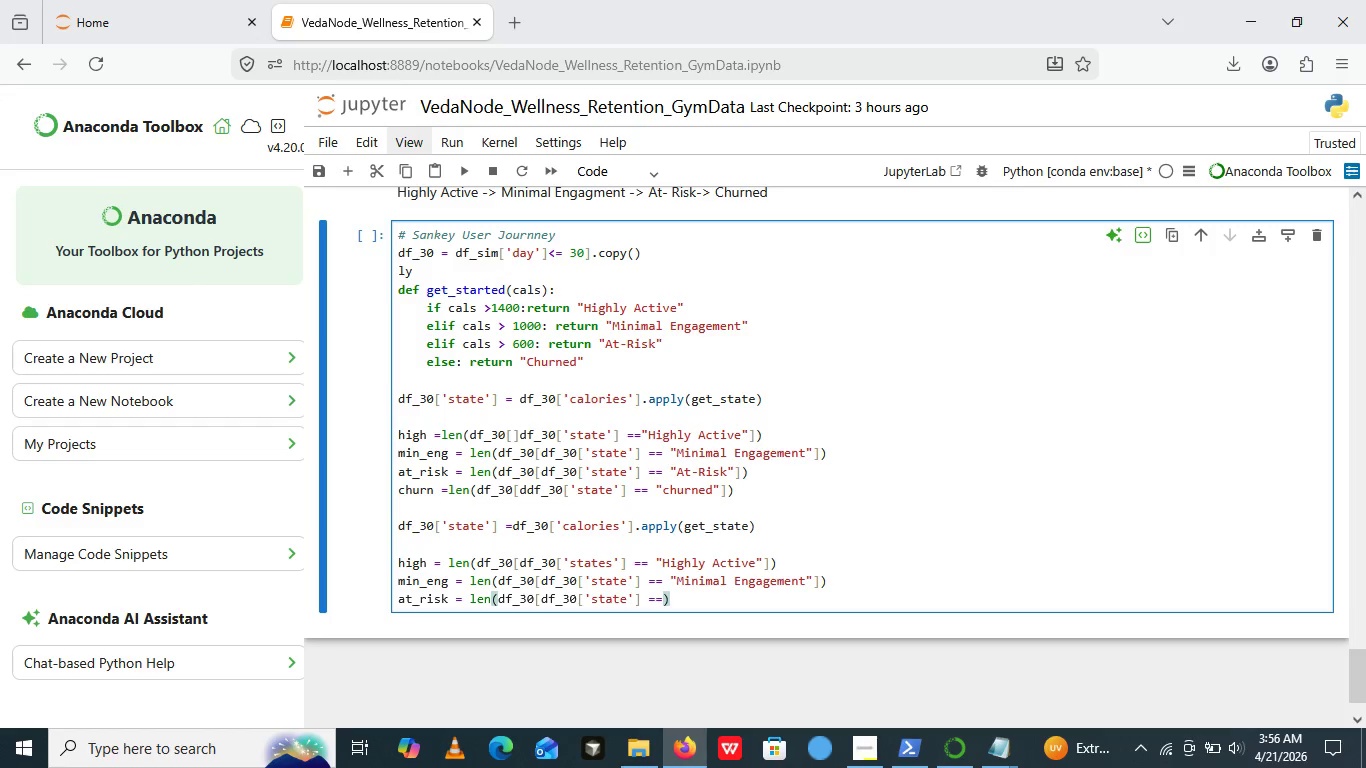 
key(Equal)
 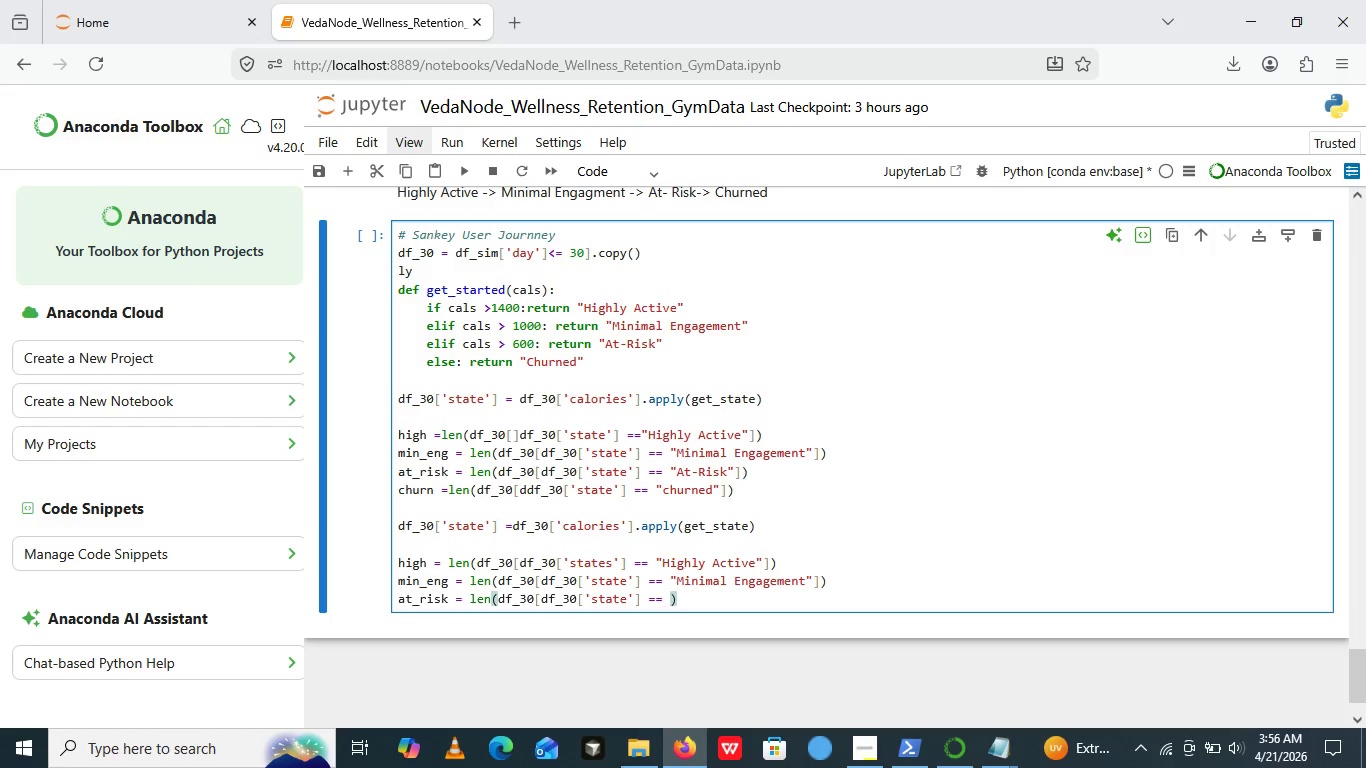 
key(Space)
 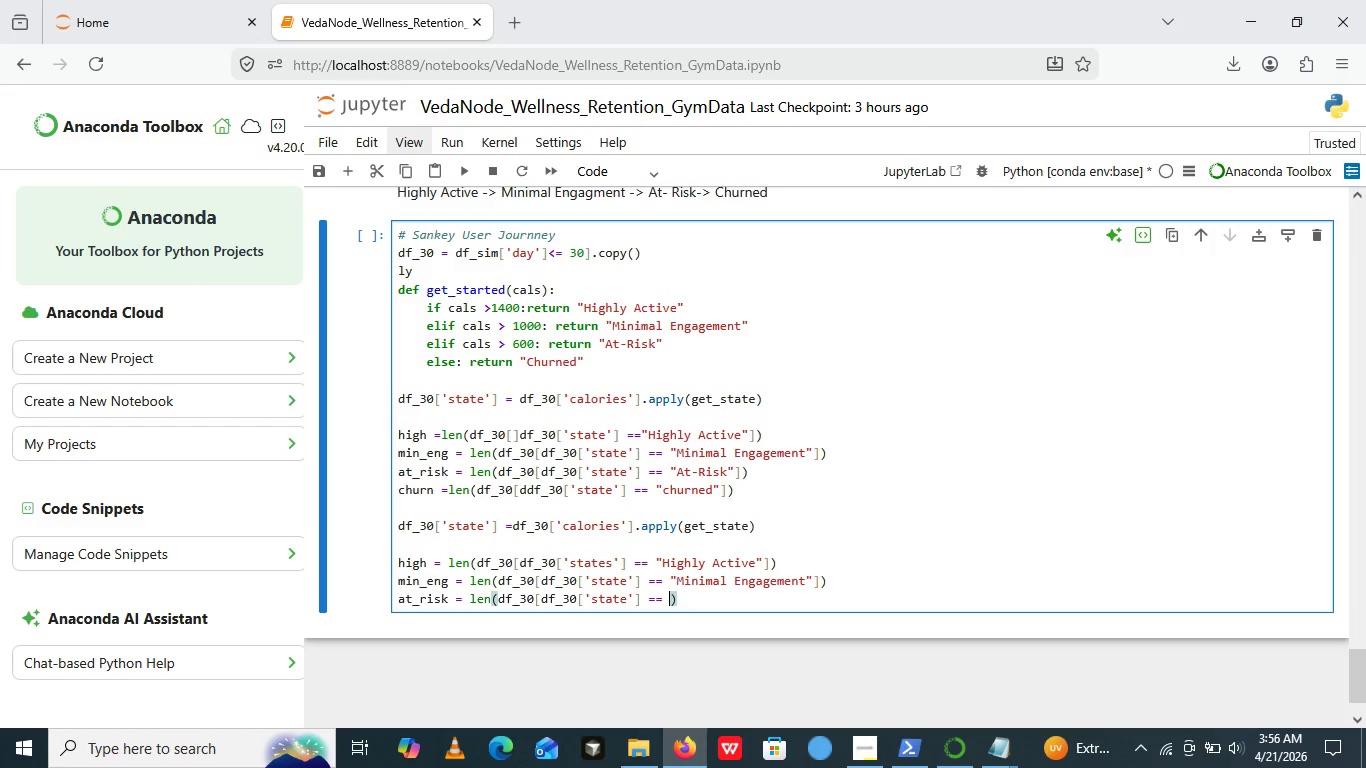 
wait(5.36)
 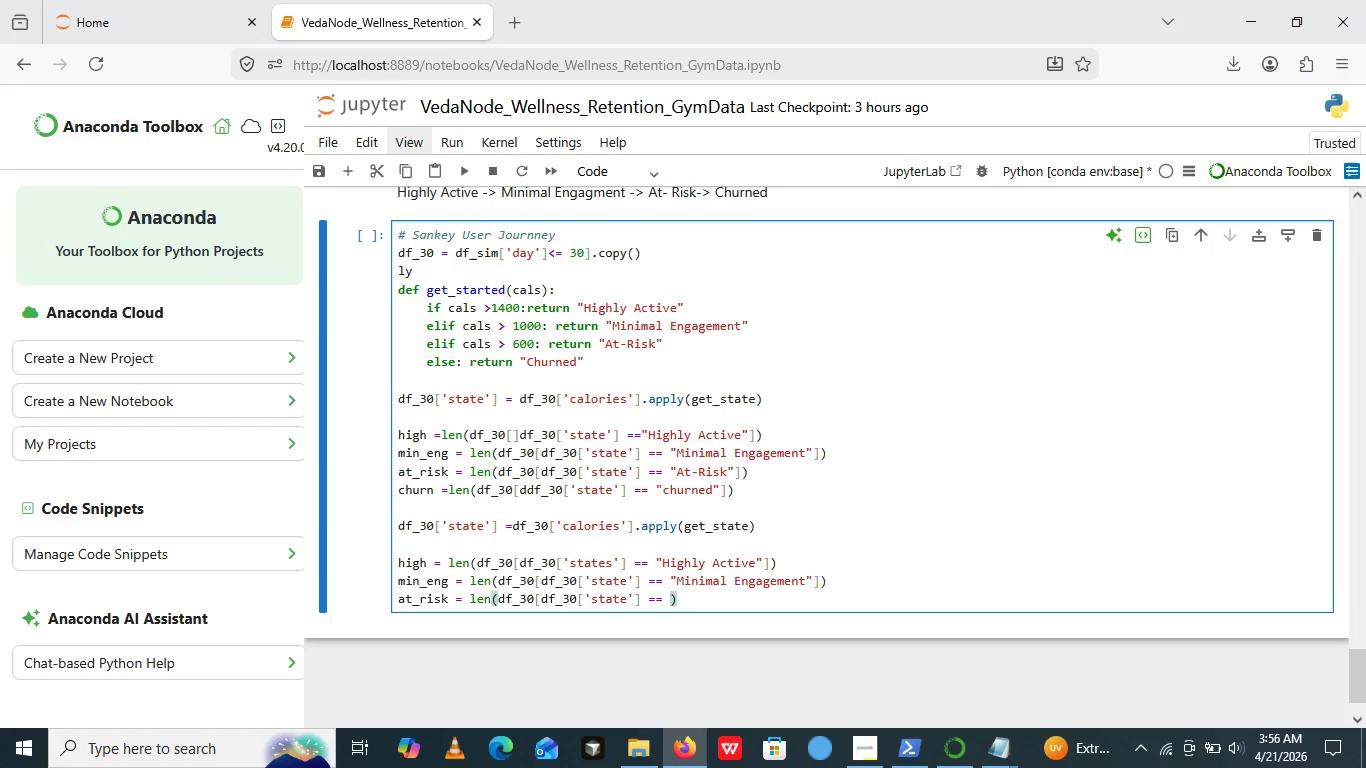 
key(Shift+Quote)
 